 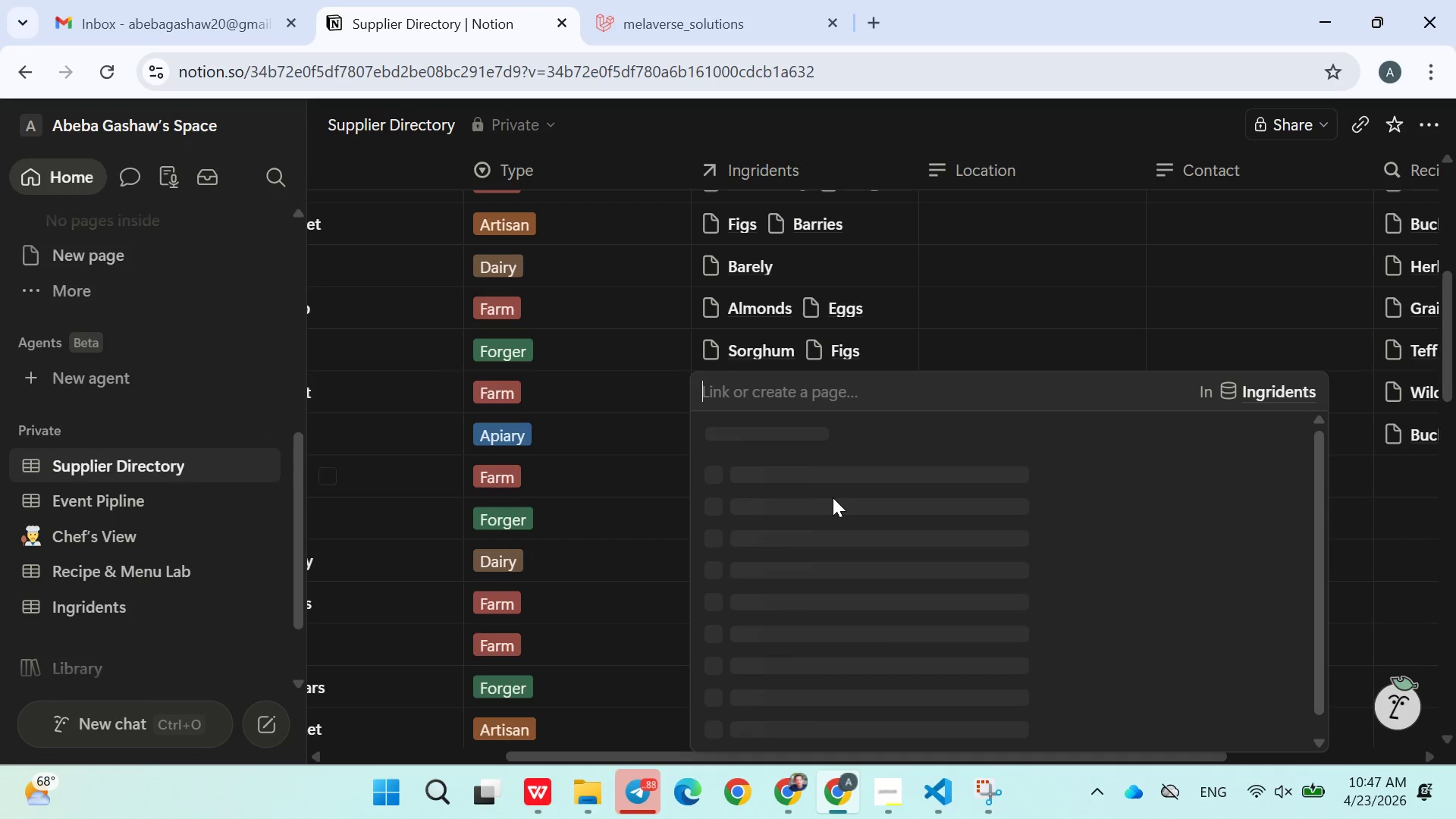 
scroll: coordinate [853, 549], scroll_direction: down, amount: 6.0
 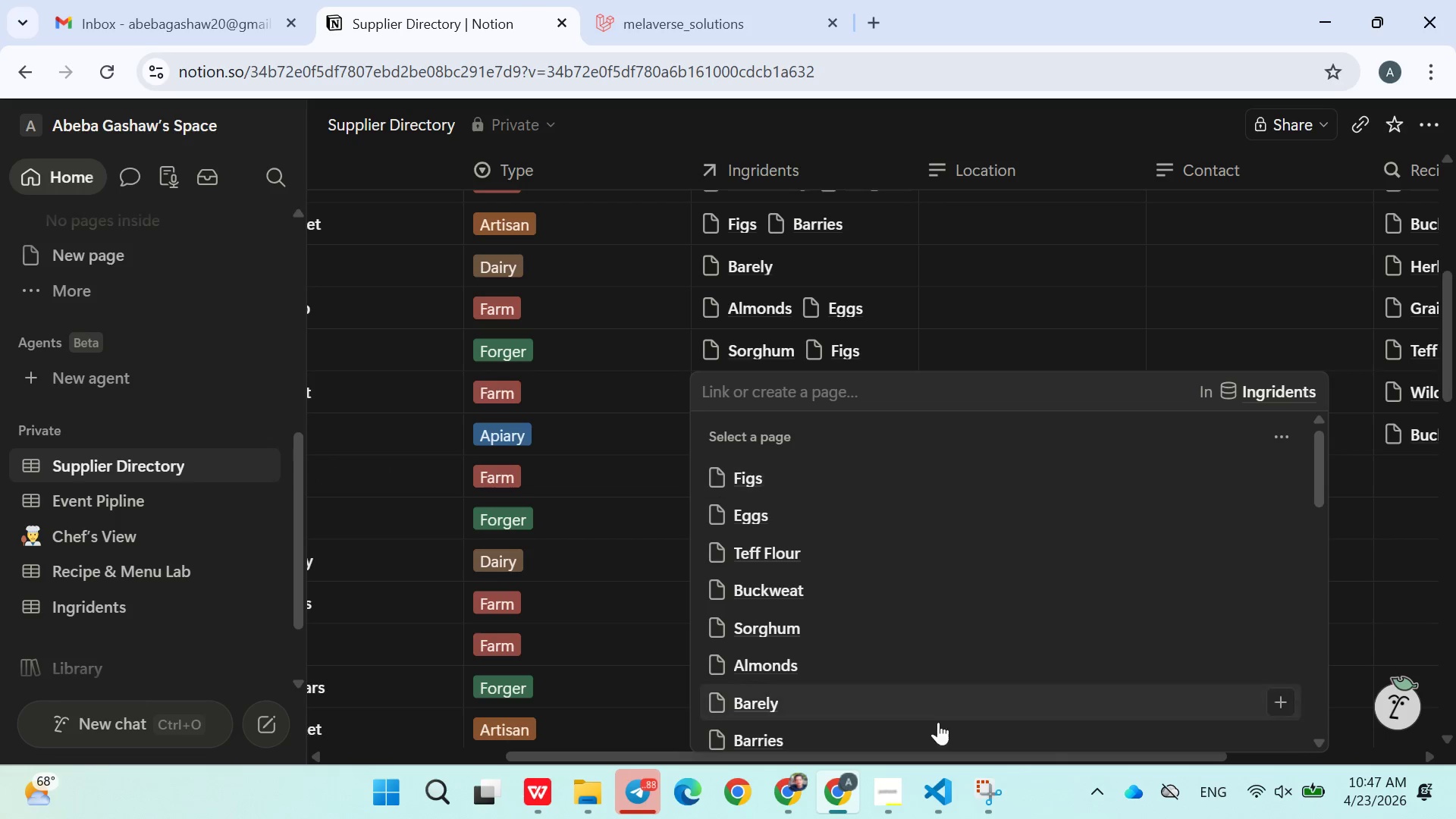 
left_click([850, 596])
 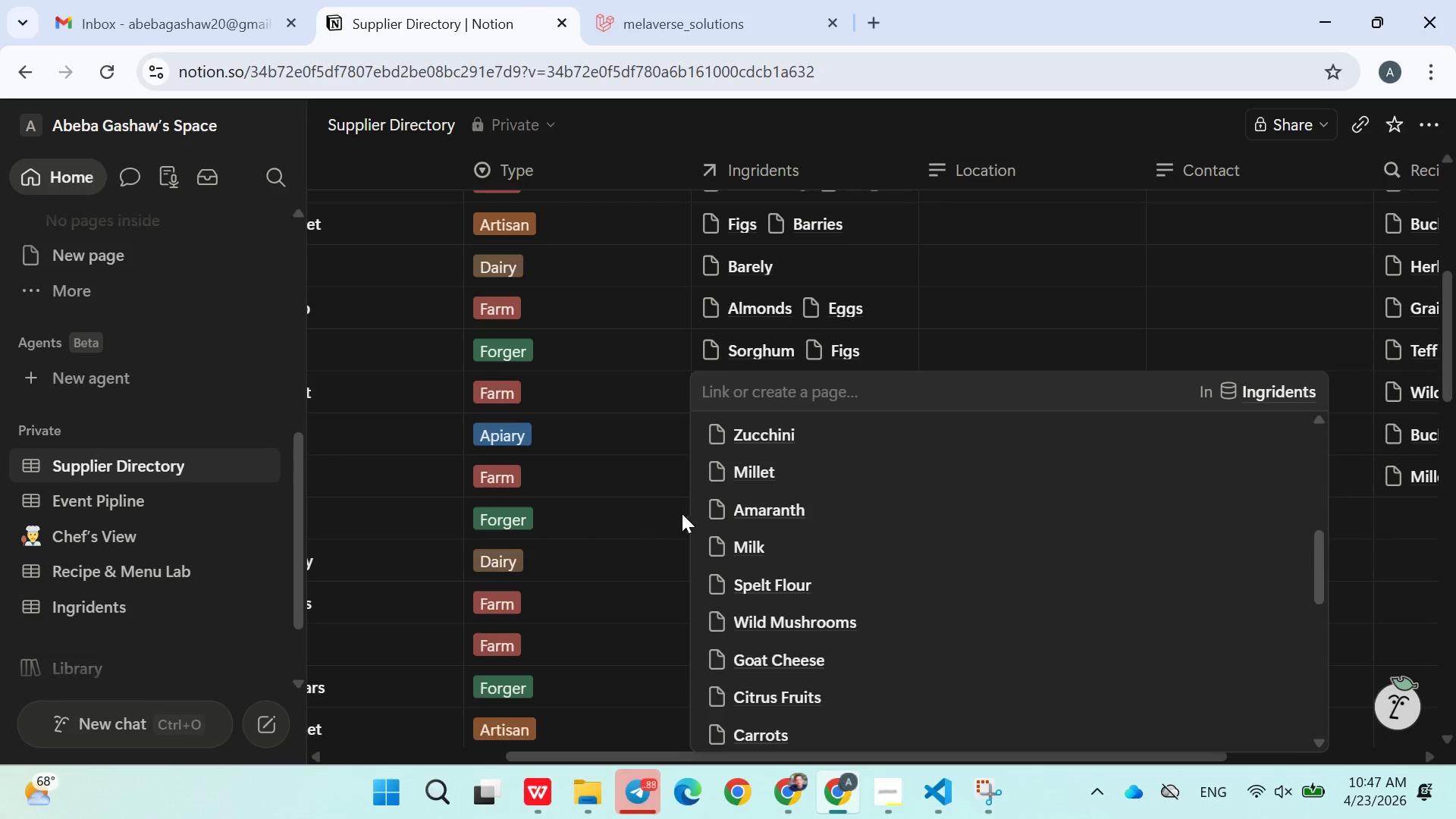 
scroll: coordinate [860, 582], scroll_direction: down, amount: 4.0
 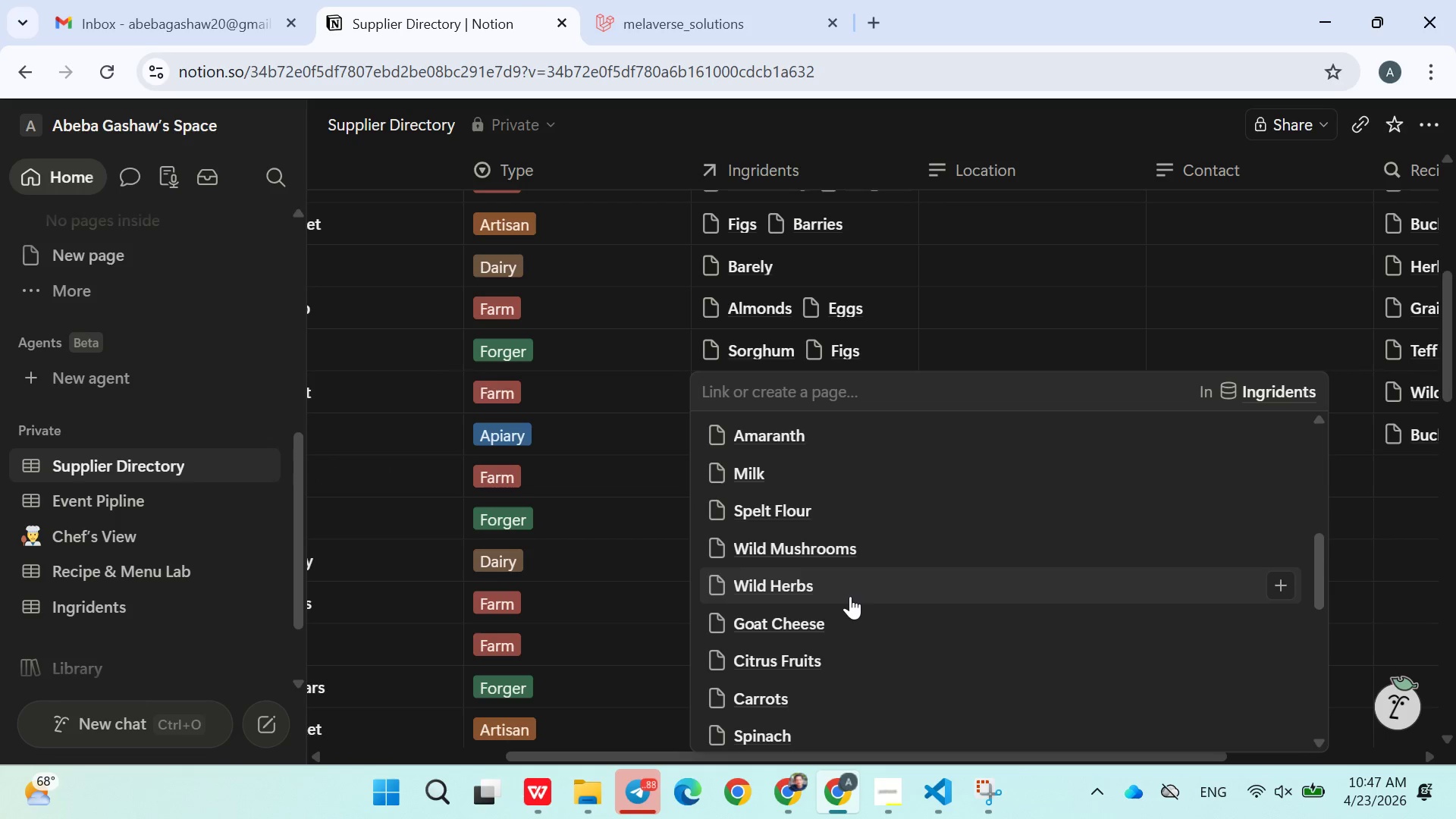 
left_click([637, 511])
 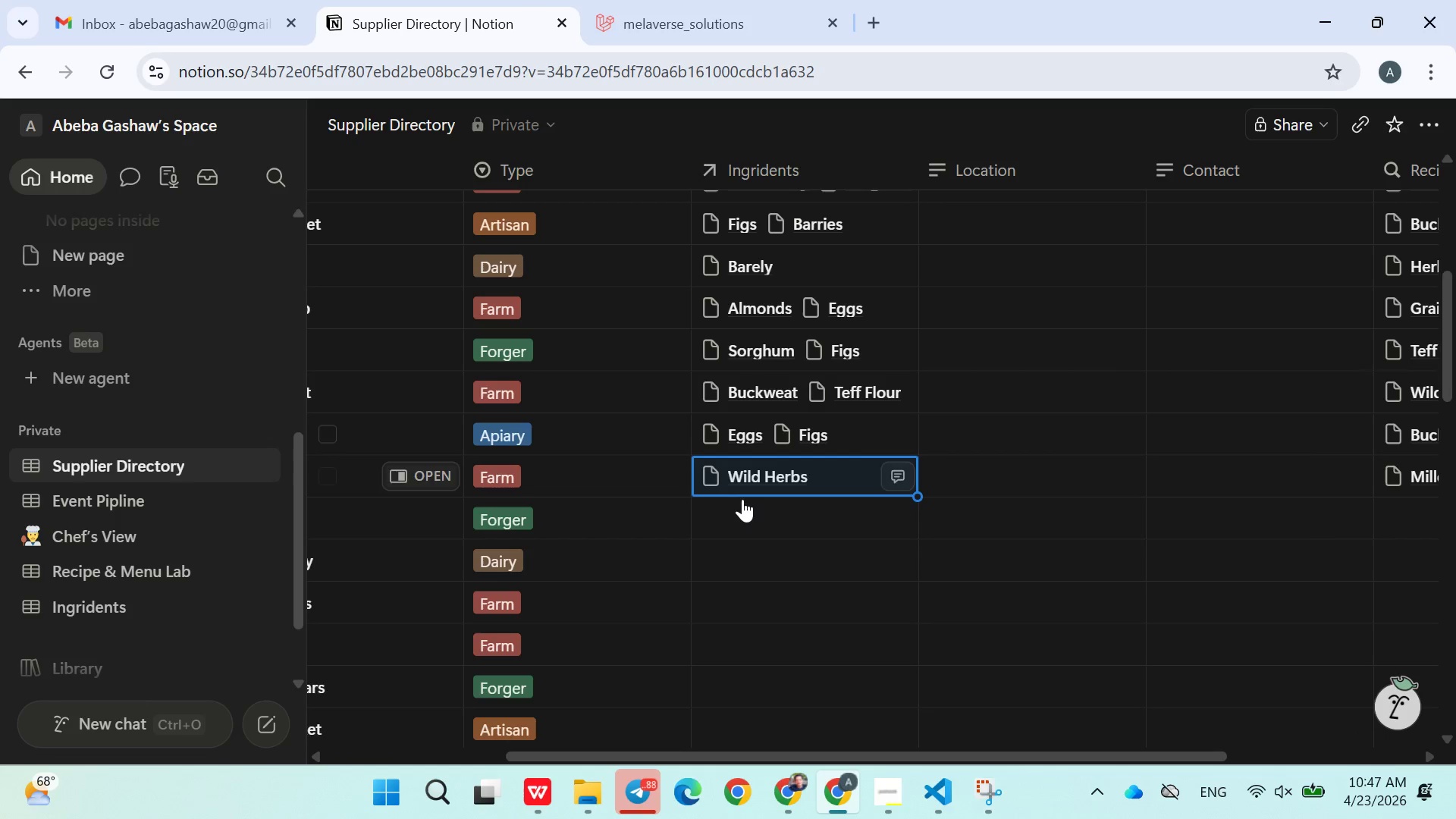 
left_click([742, 512])
 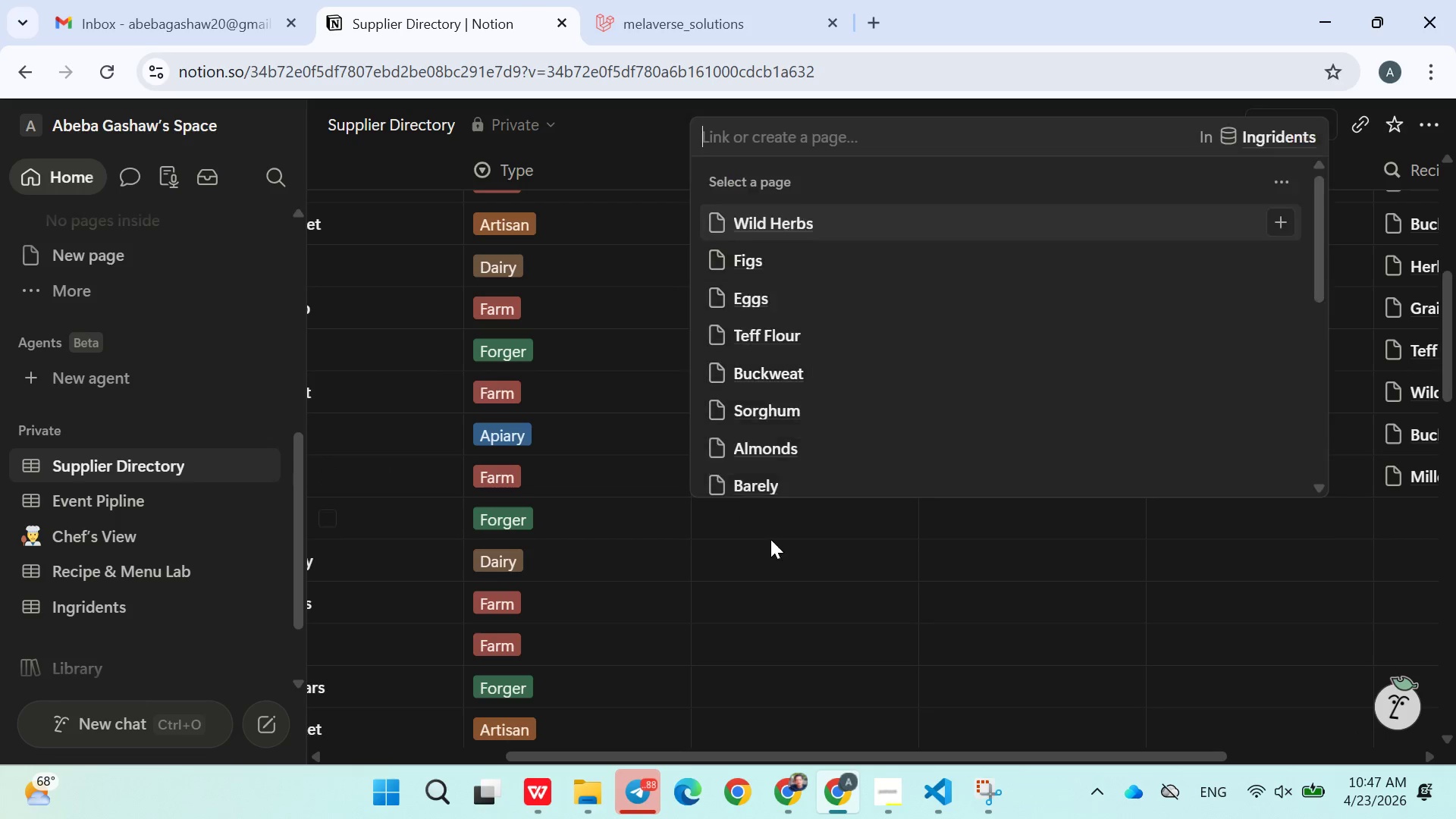 
left_click([802, 459])
 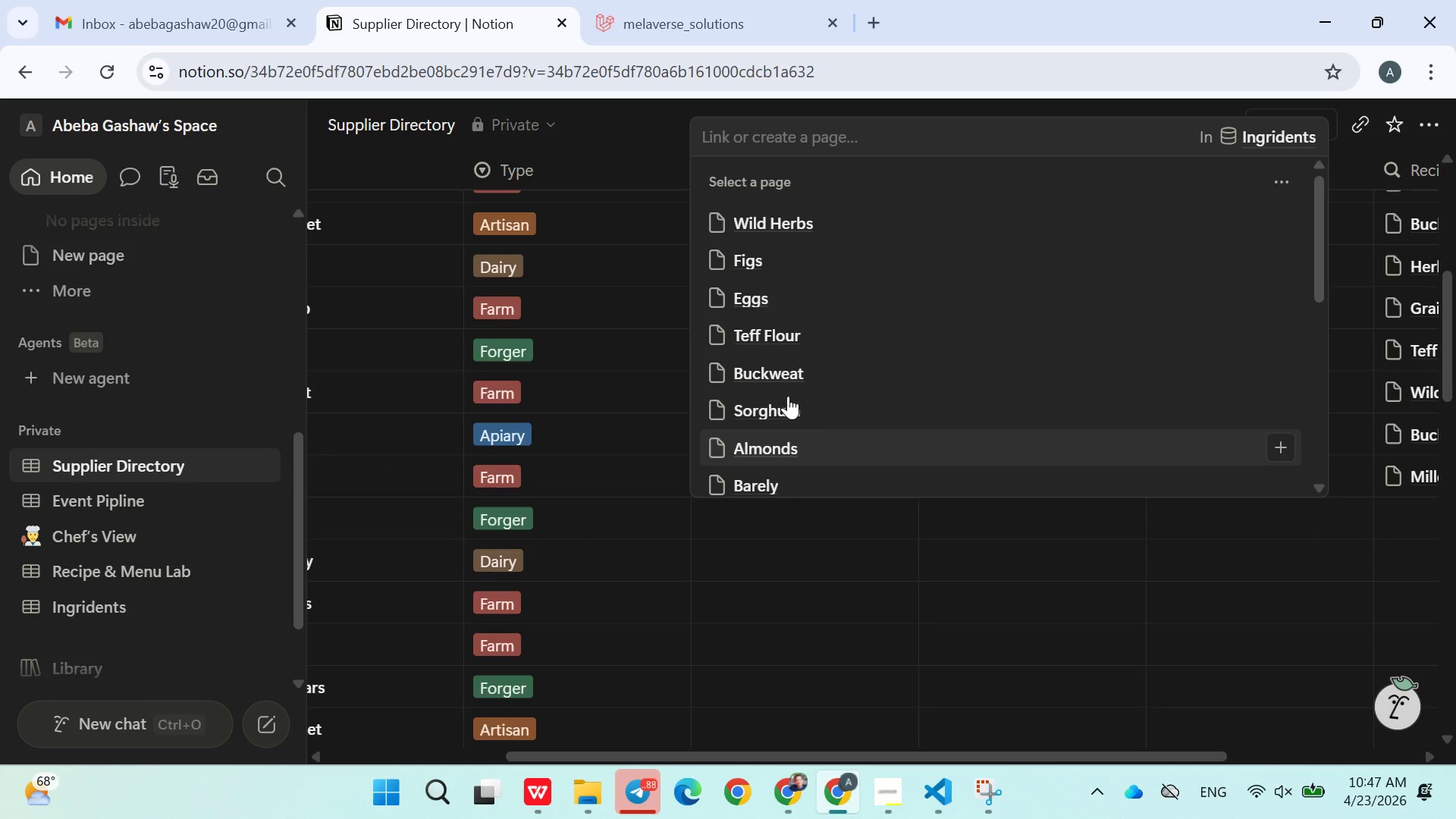 
scroll: coordinate [781, 565], scroll_direction: down, amount: 4.0
 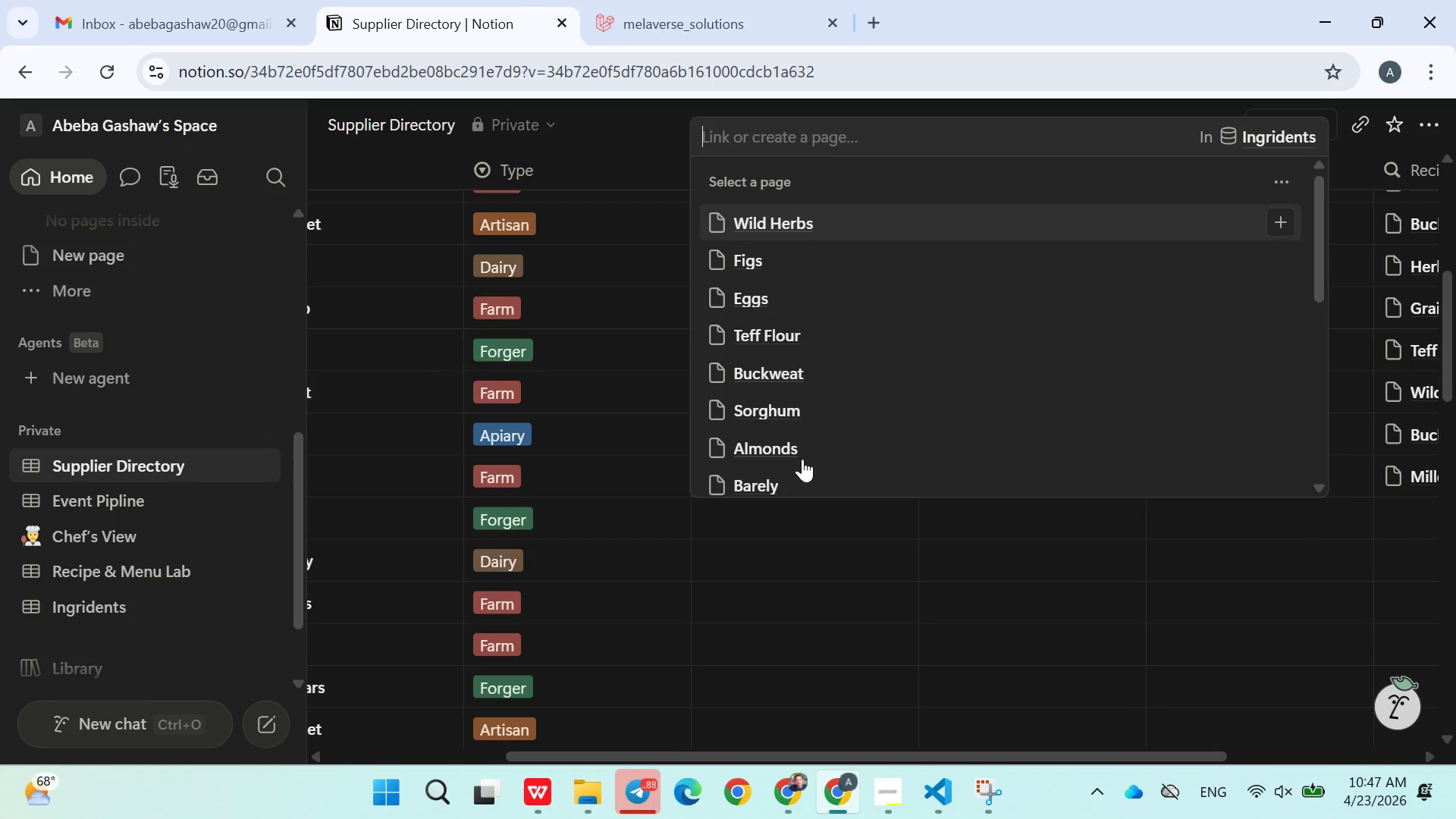 
double_click([788, 396])
 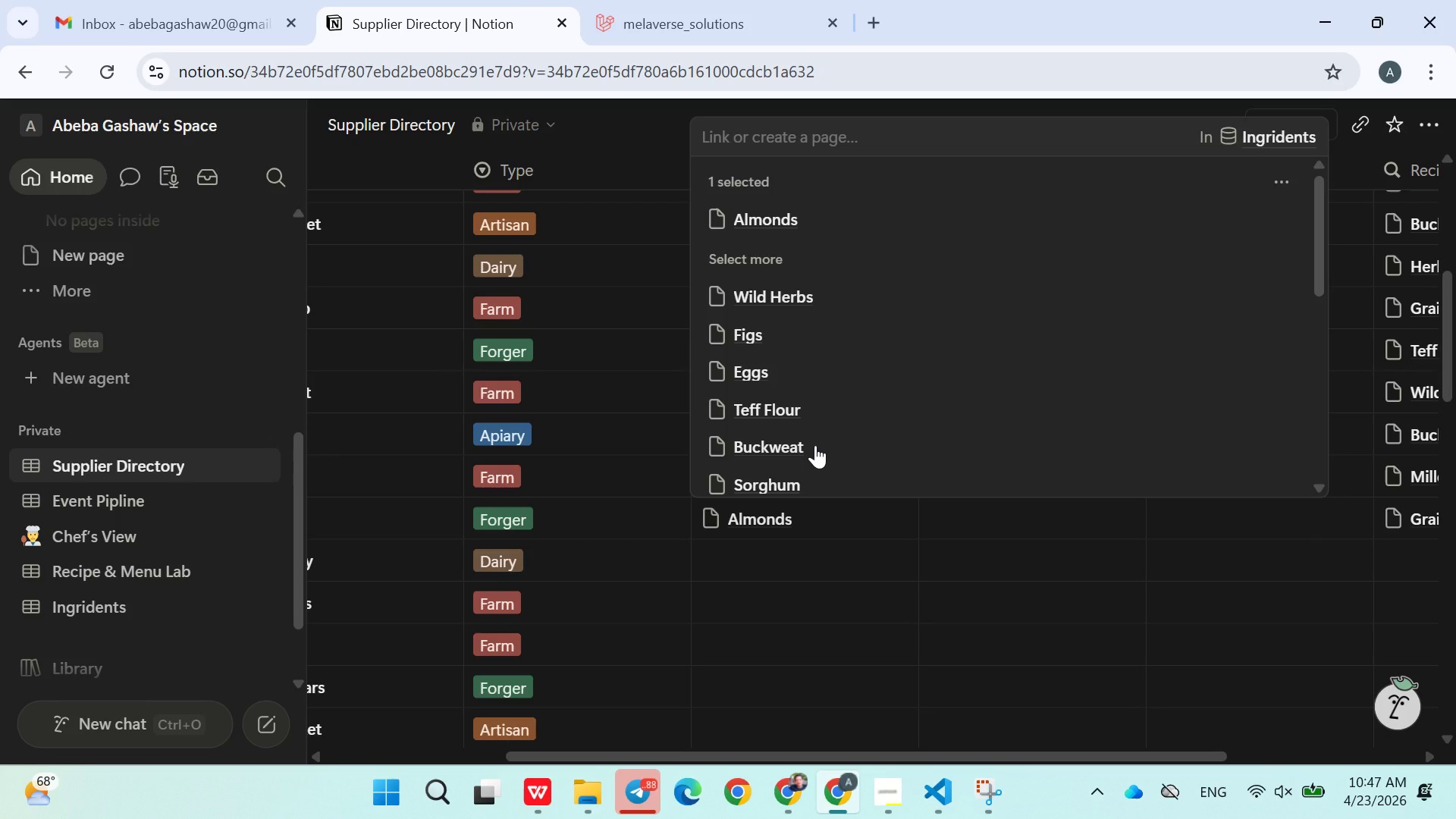 
scroll: coordinate [815, 445], scroll_direction: down, amount: 5.0
 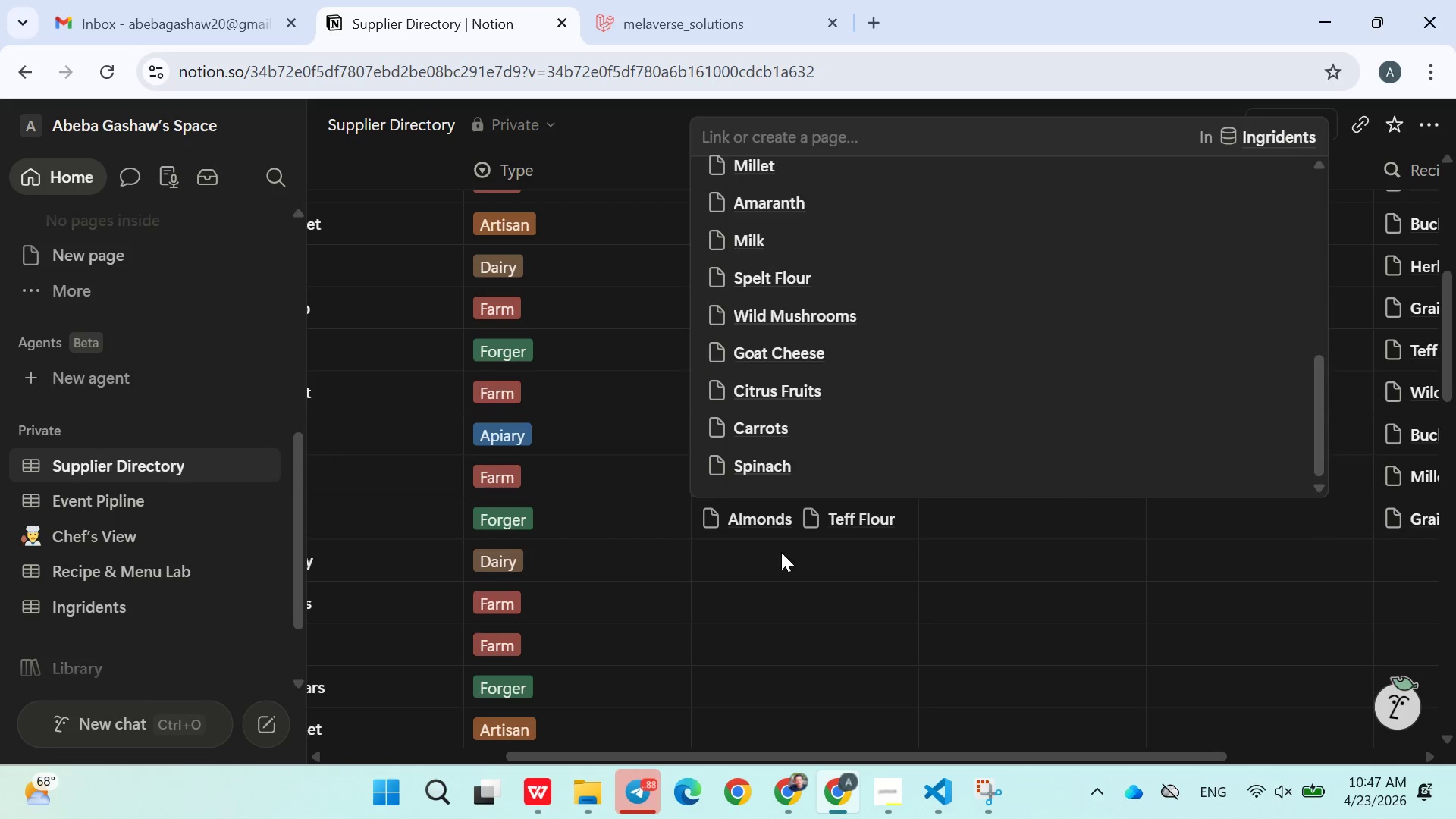 
double_click([781, 552])
 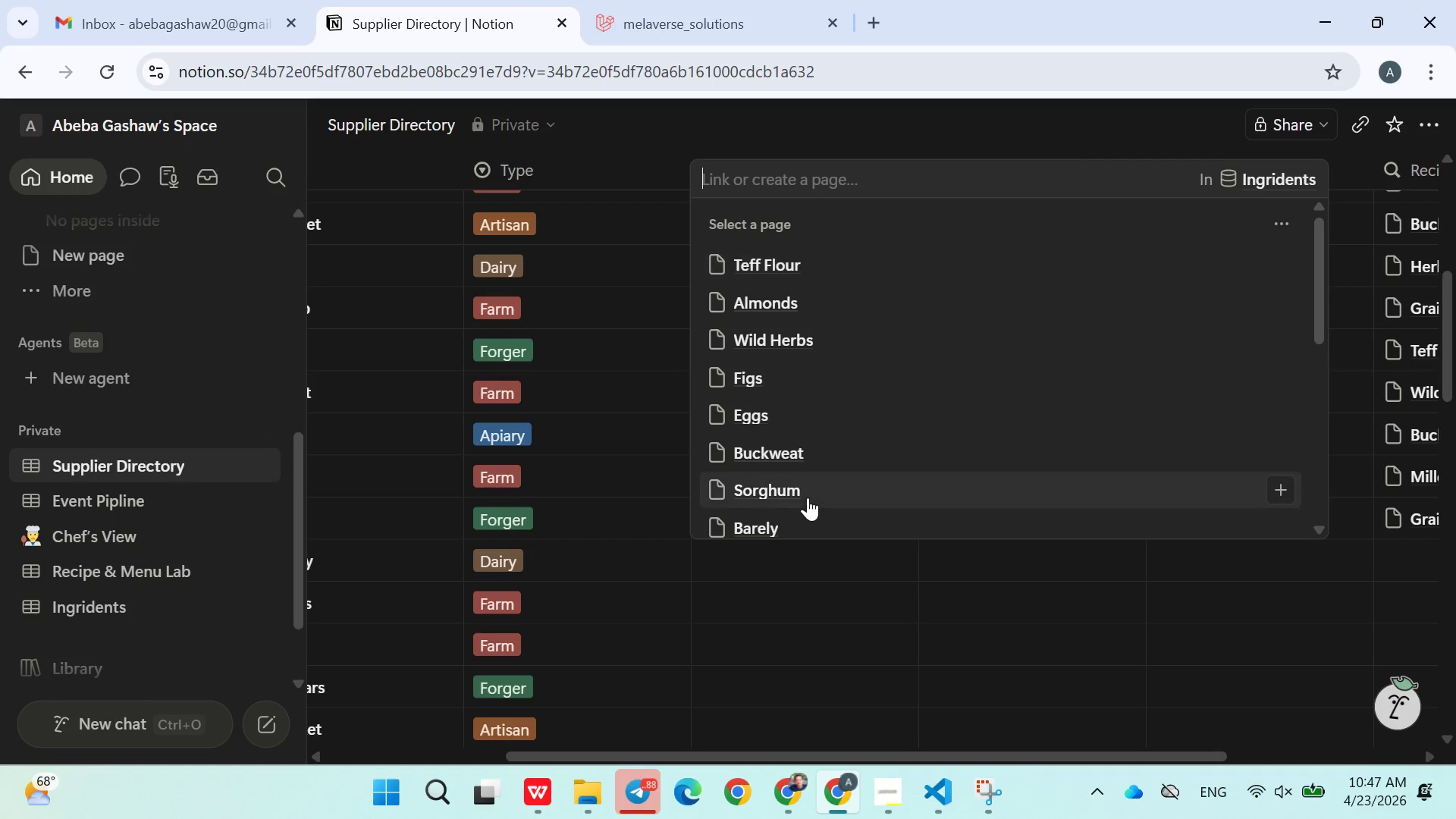 
left_click([816, 486])
 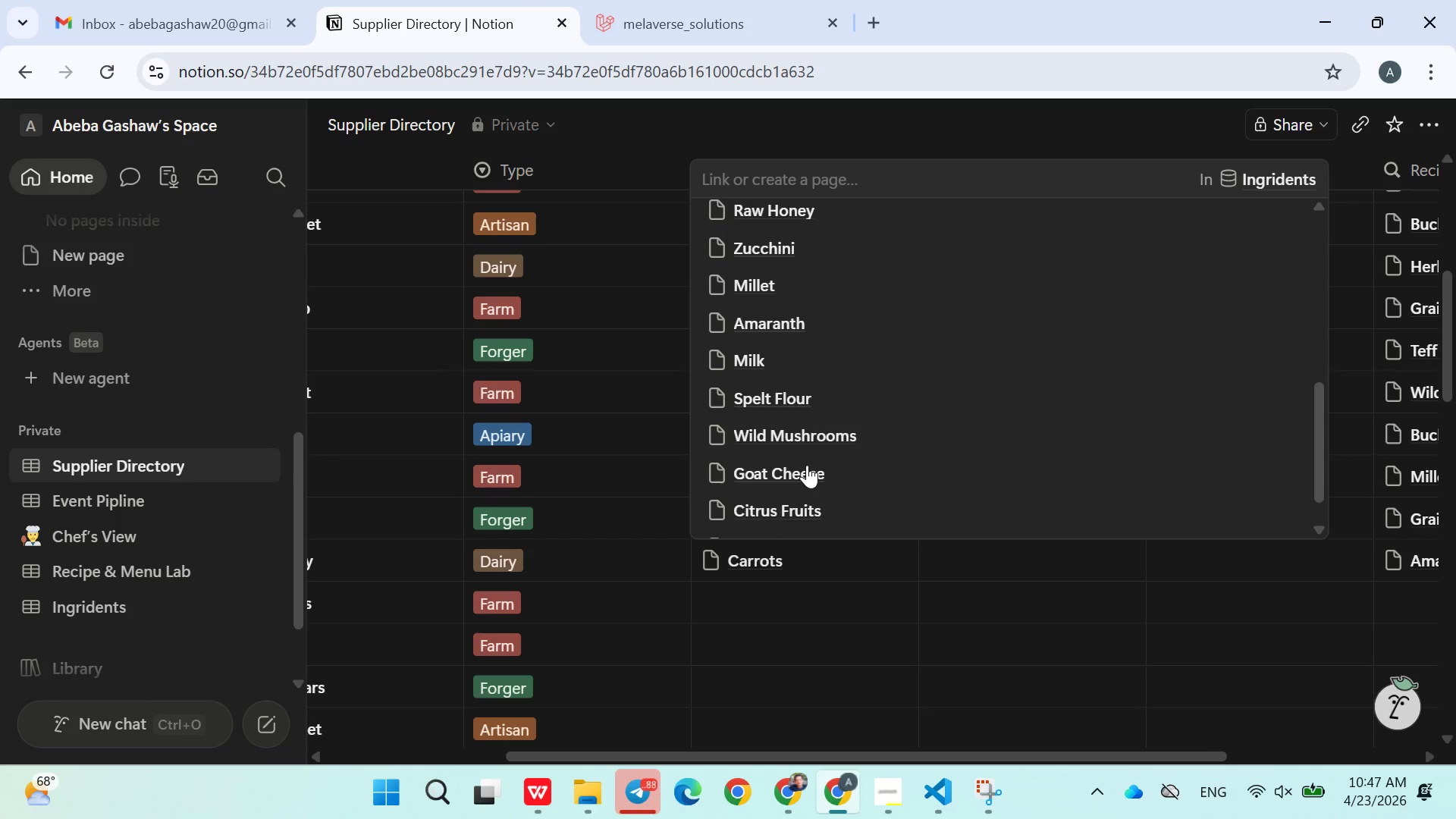 
scroll: coordinate [807, 465], scroll_direction: down, amount: 9.0
 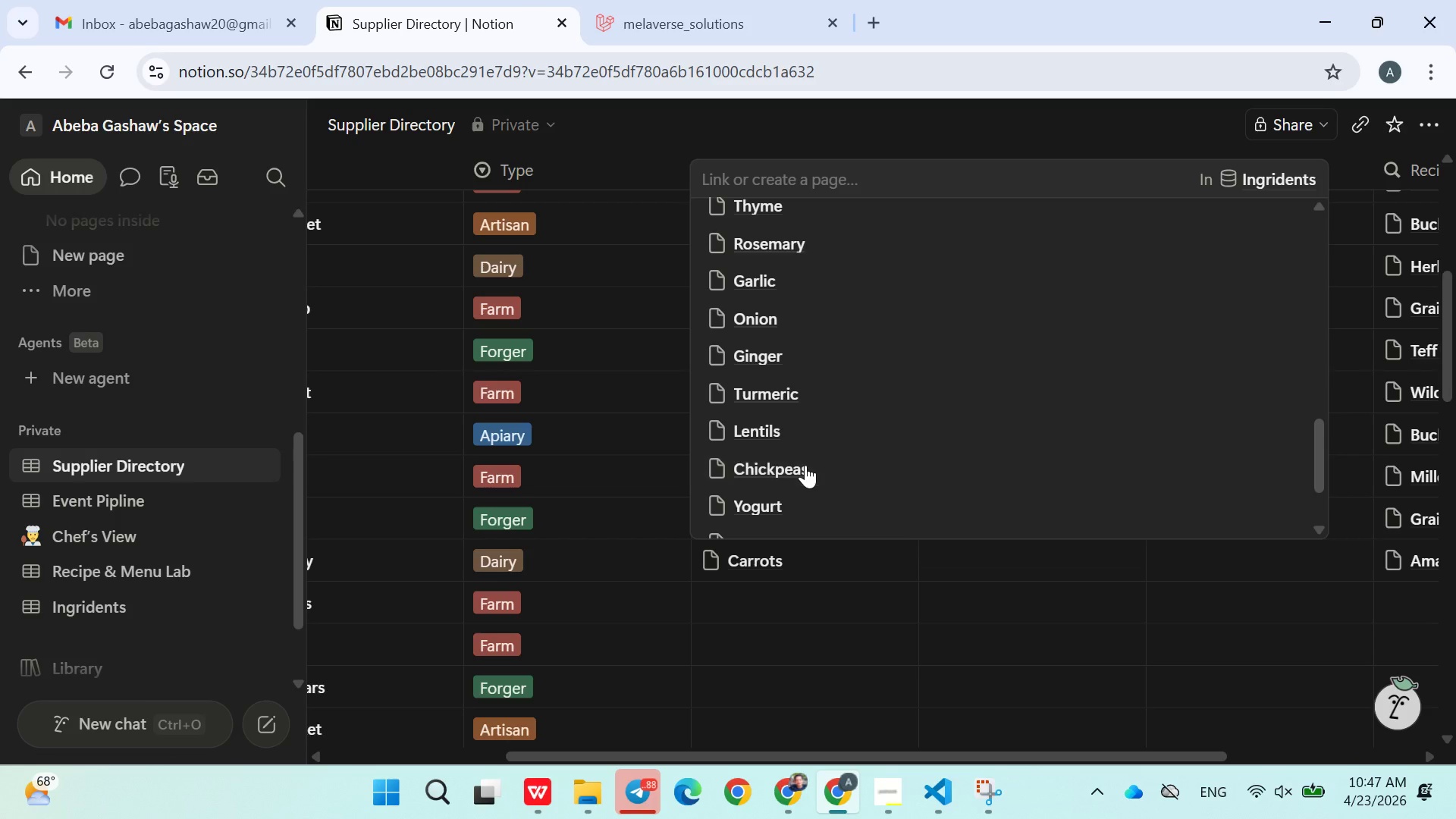 
left_click([805, 465])
 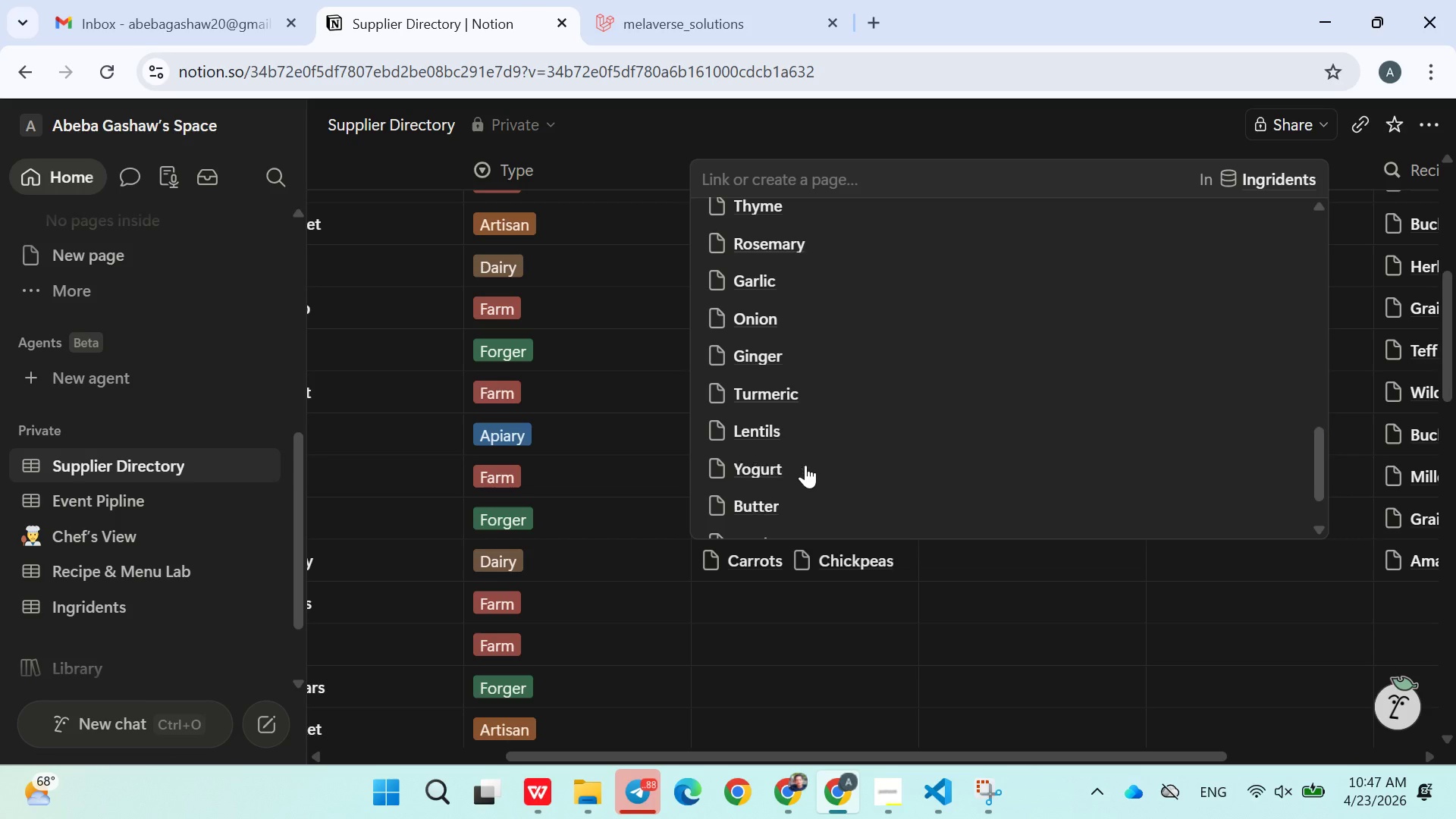 
scroll: coordinate [805, 465], scroll_direction: up, amount: 1.0
 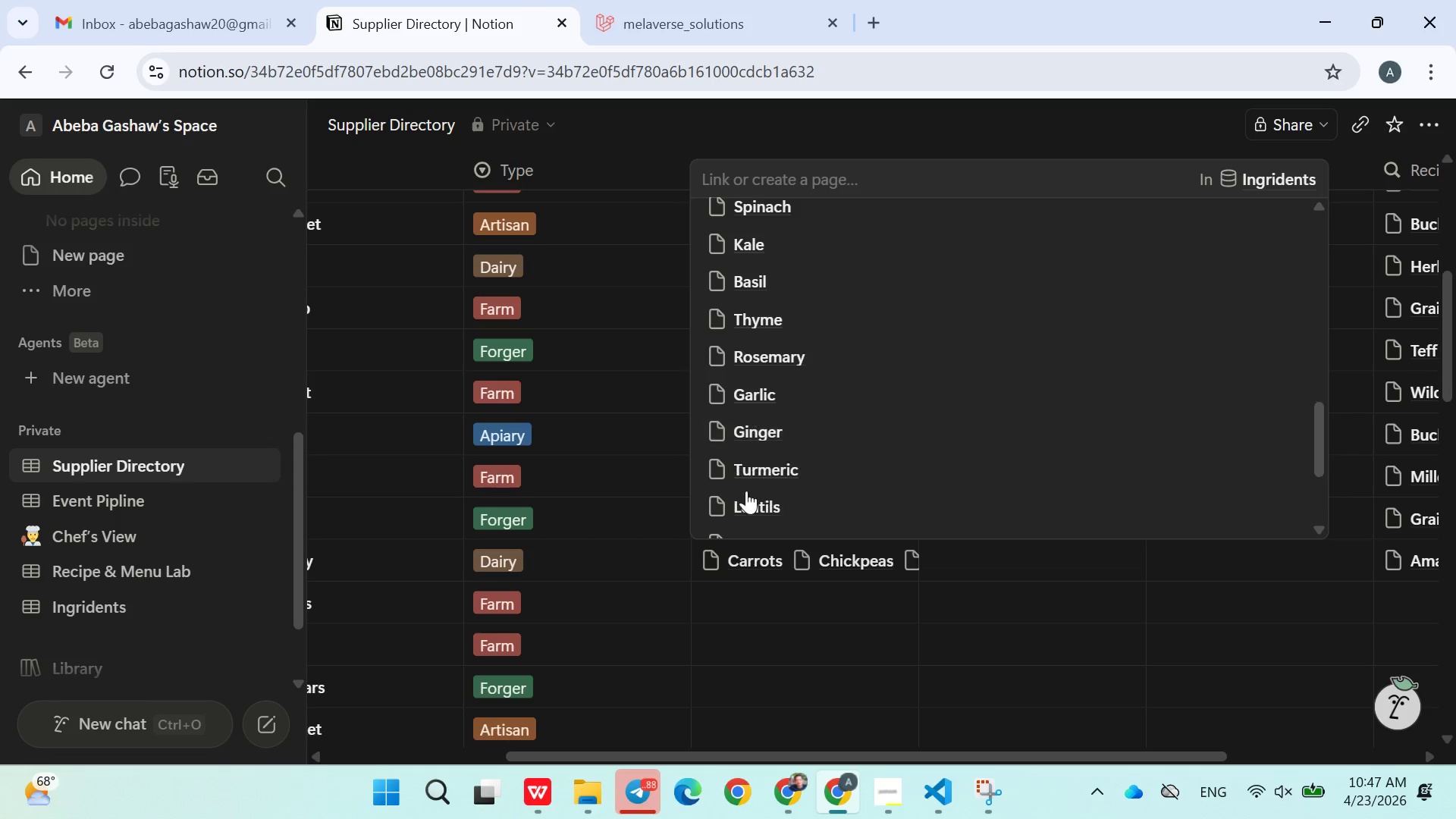 
double_click([655, 569])
 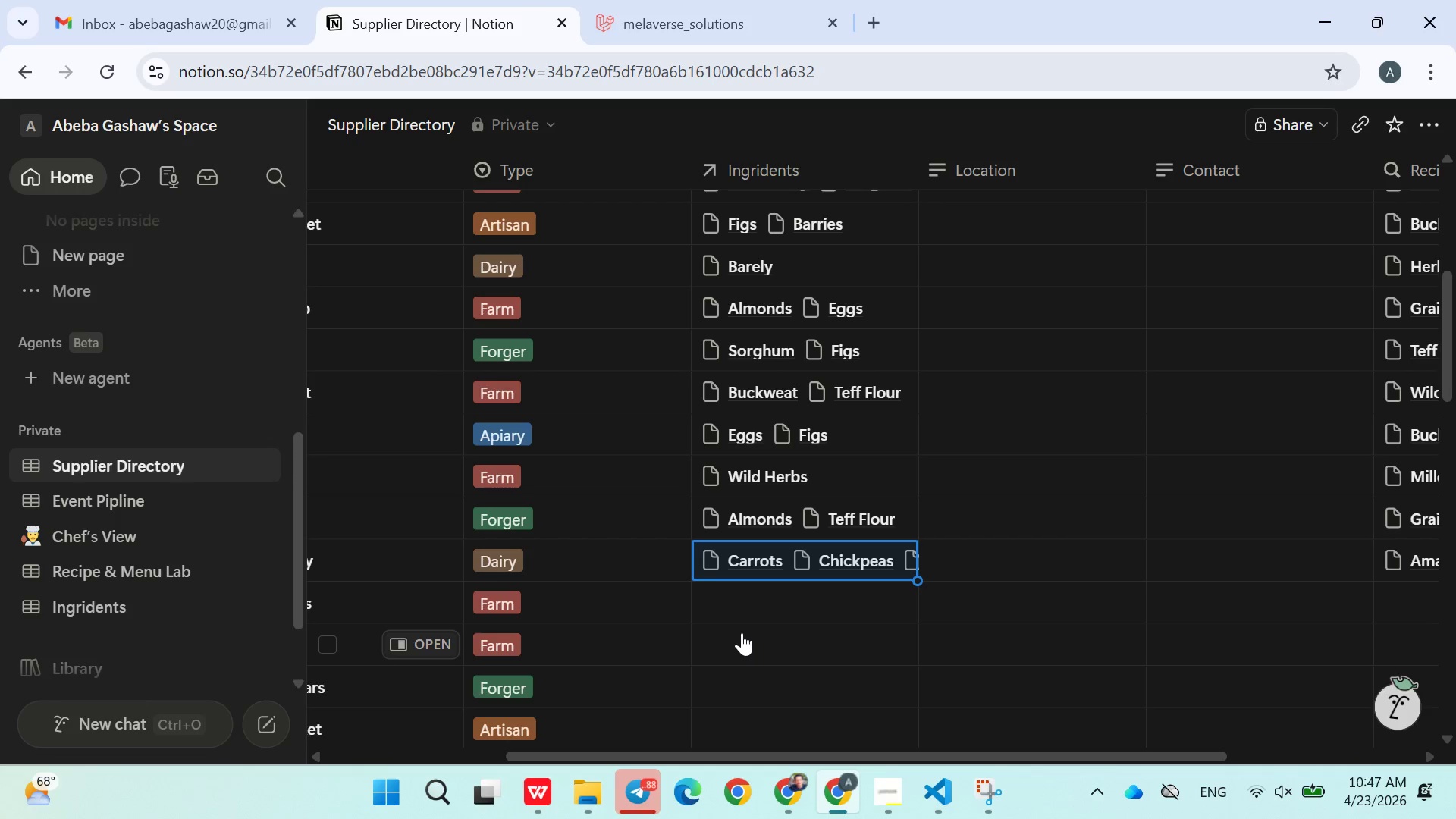 
wait(15.83)
 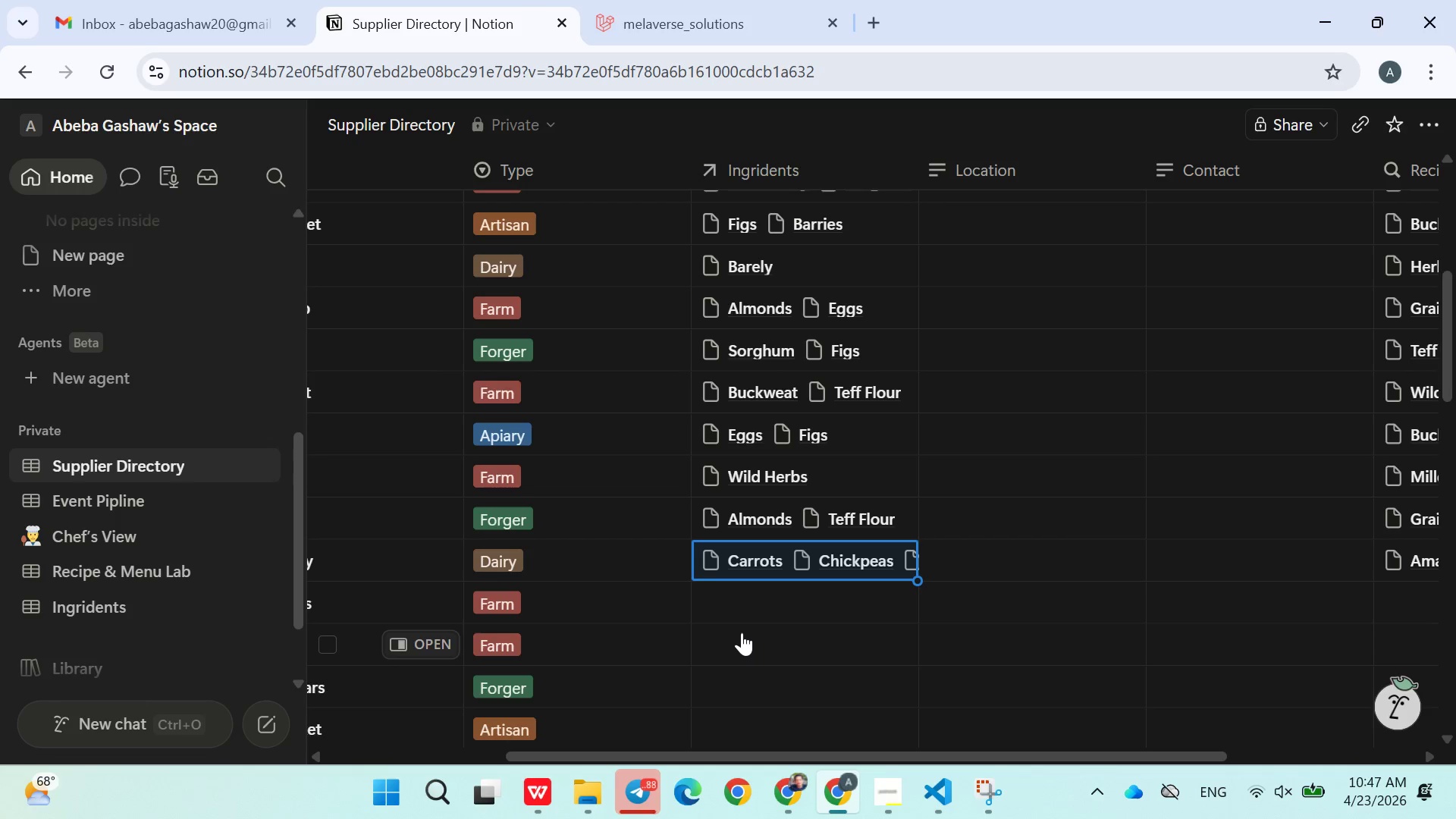 
scroll: coordinate [733, 469], scroll_direction: down, amount: 4.0
 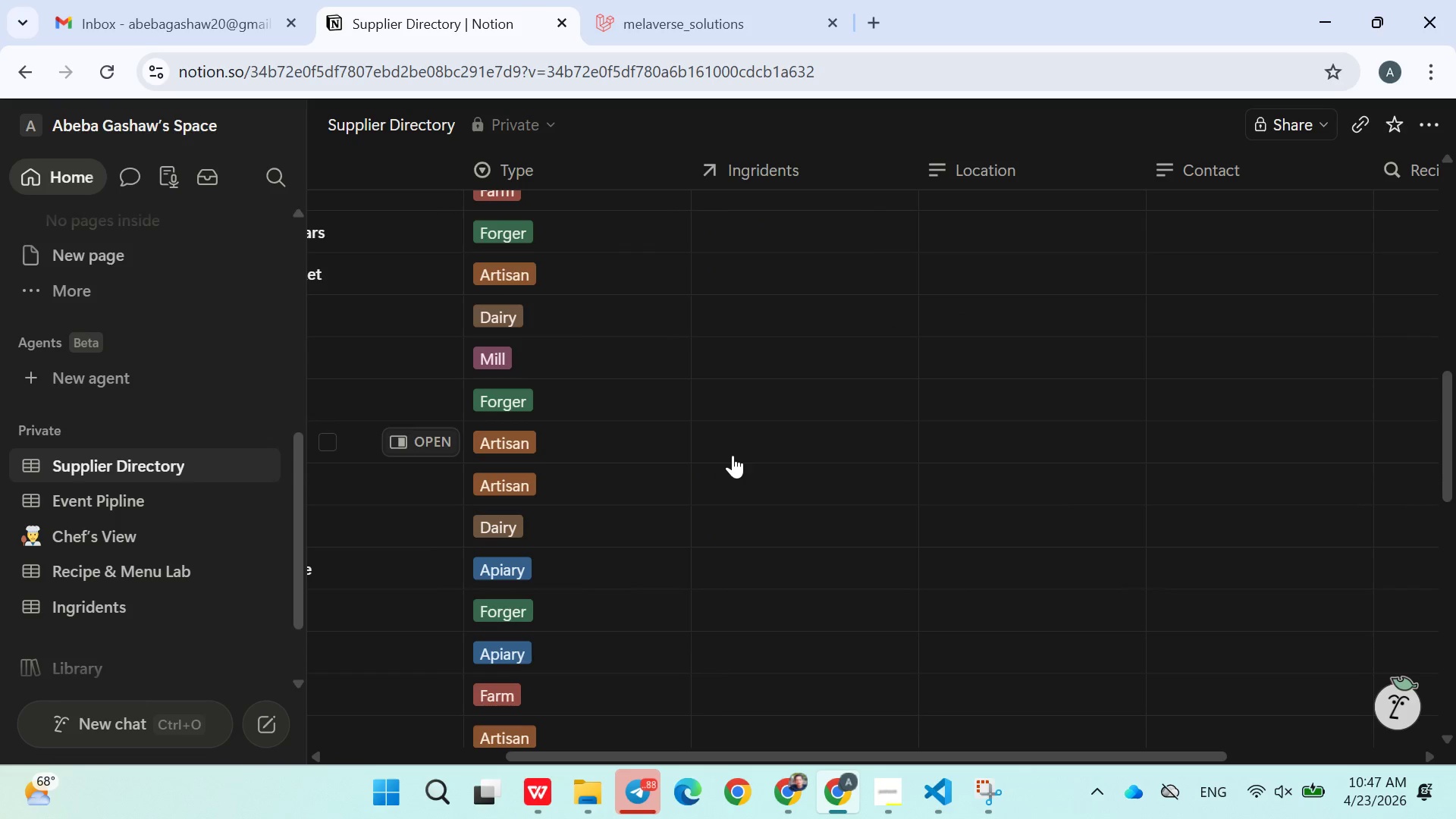 
scroll: coordinate [733, 455], scroll_direction: up, amount: 2.0
 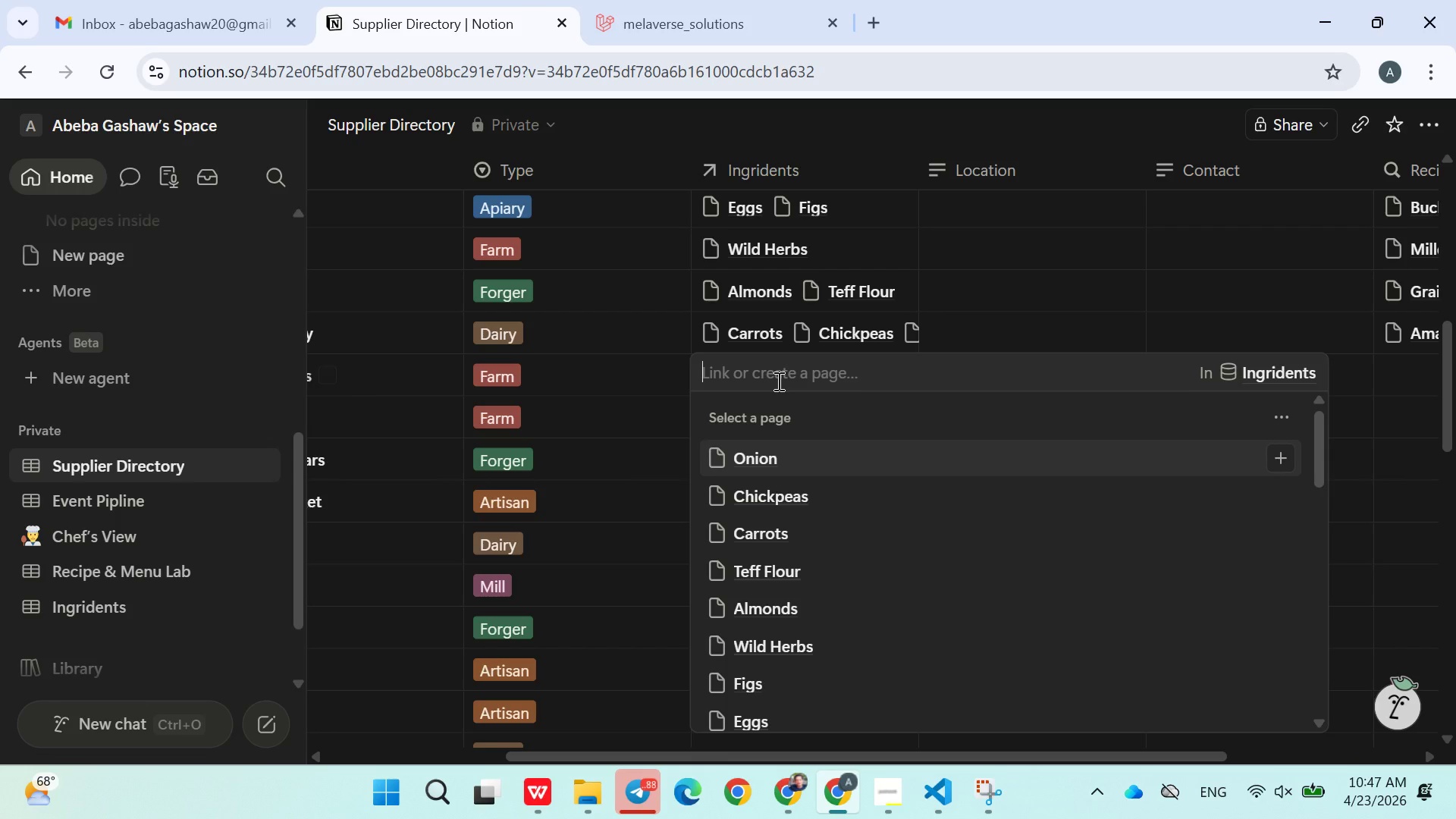 
left_click([771, 584])
 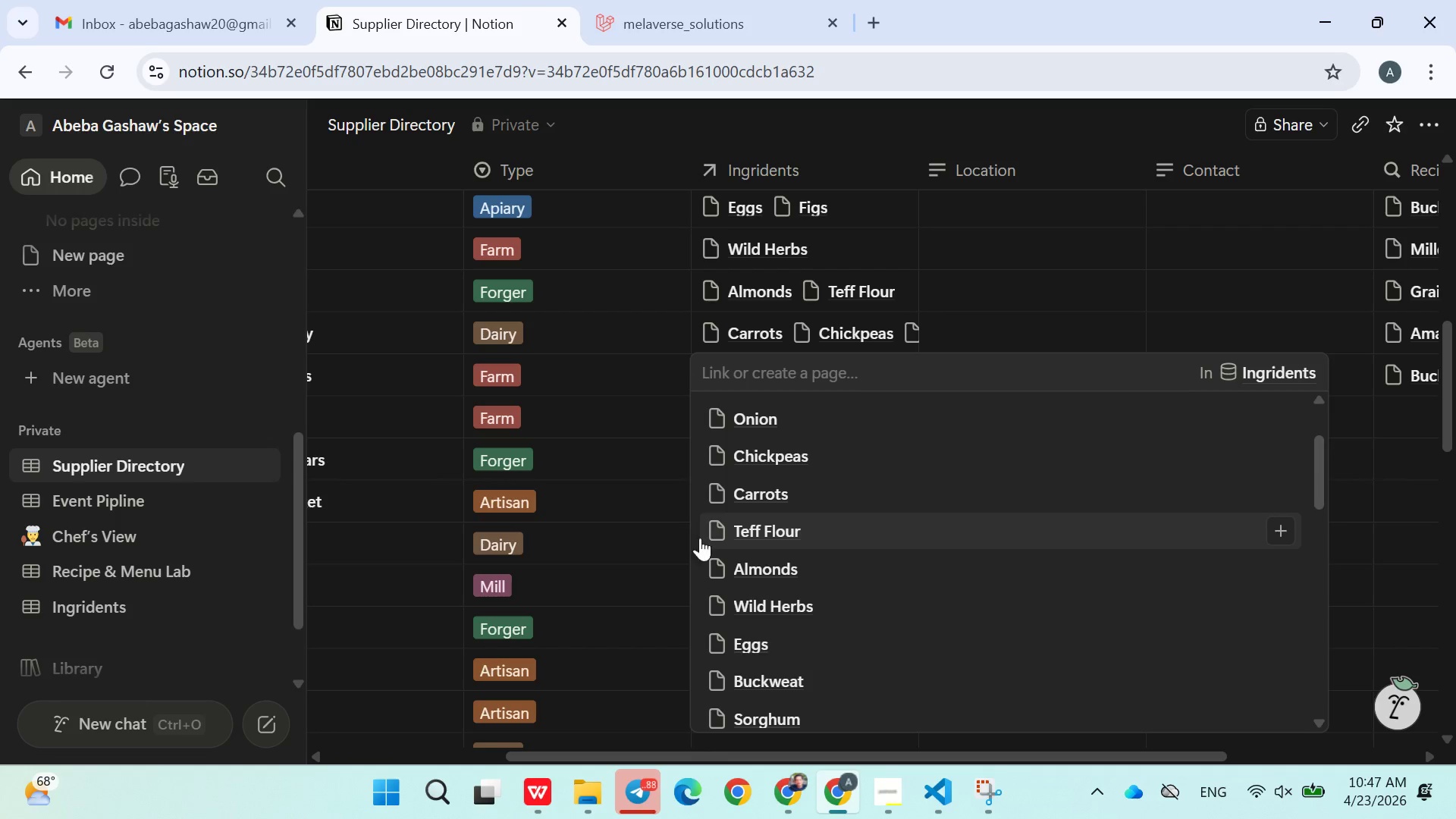 
scroll: coordinate [821, 513], scroll_direction: down, amount: 1.0
 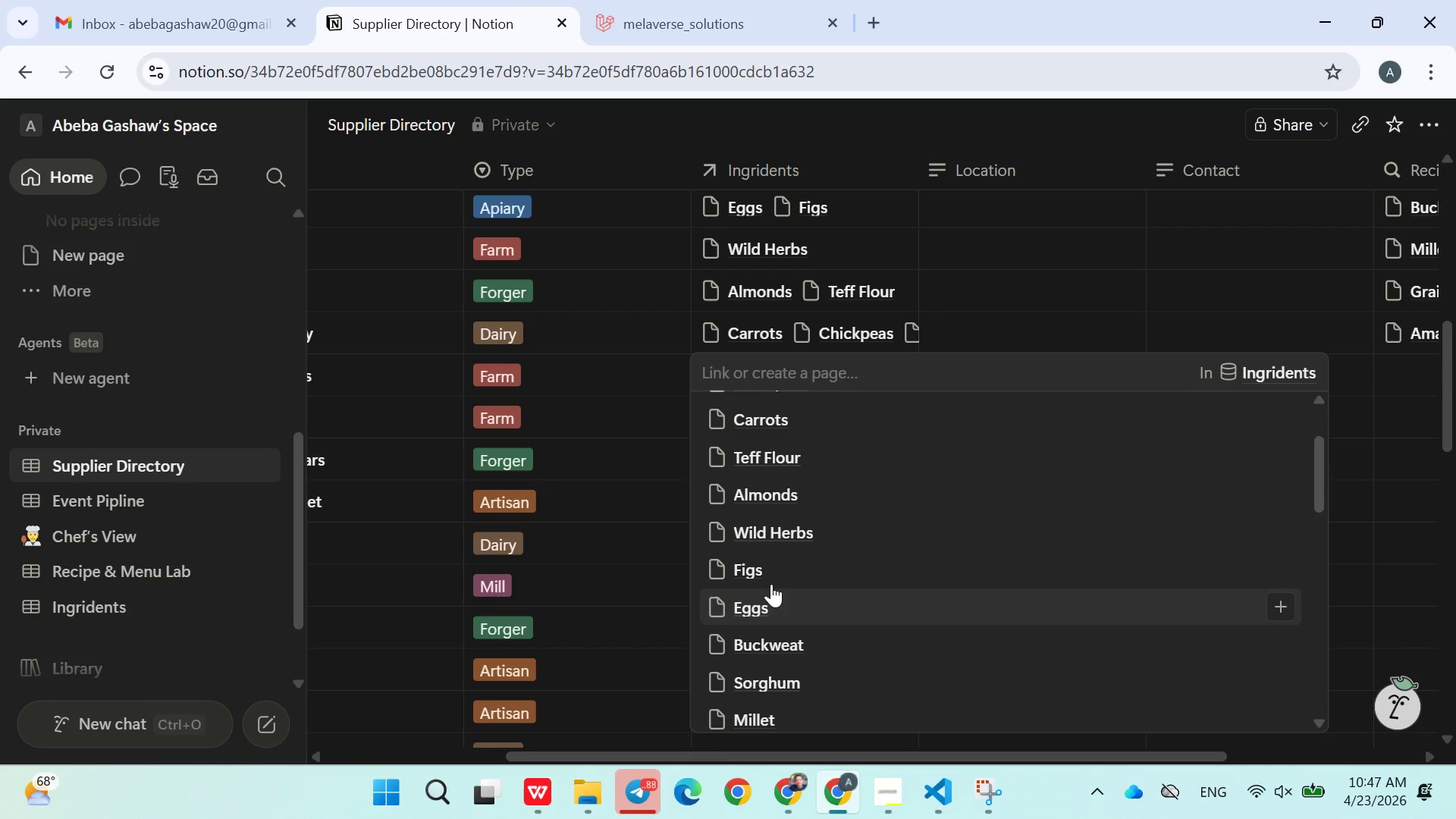 
left_click([744, 559])
 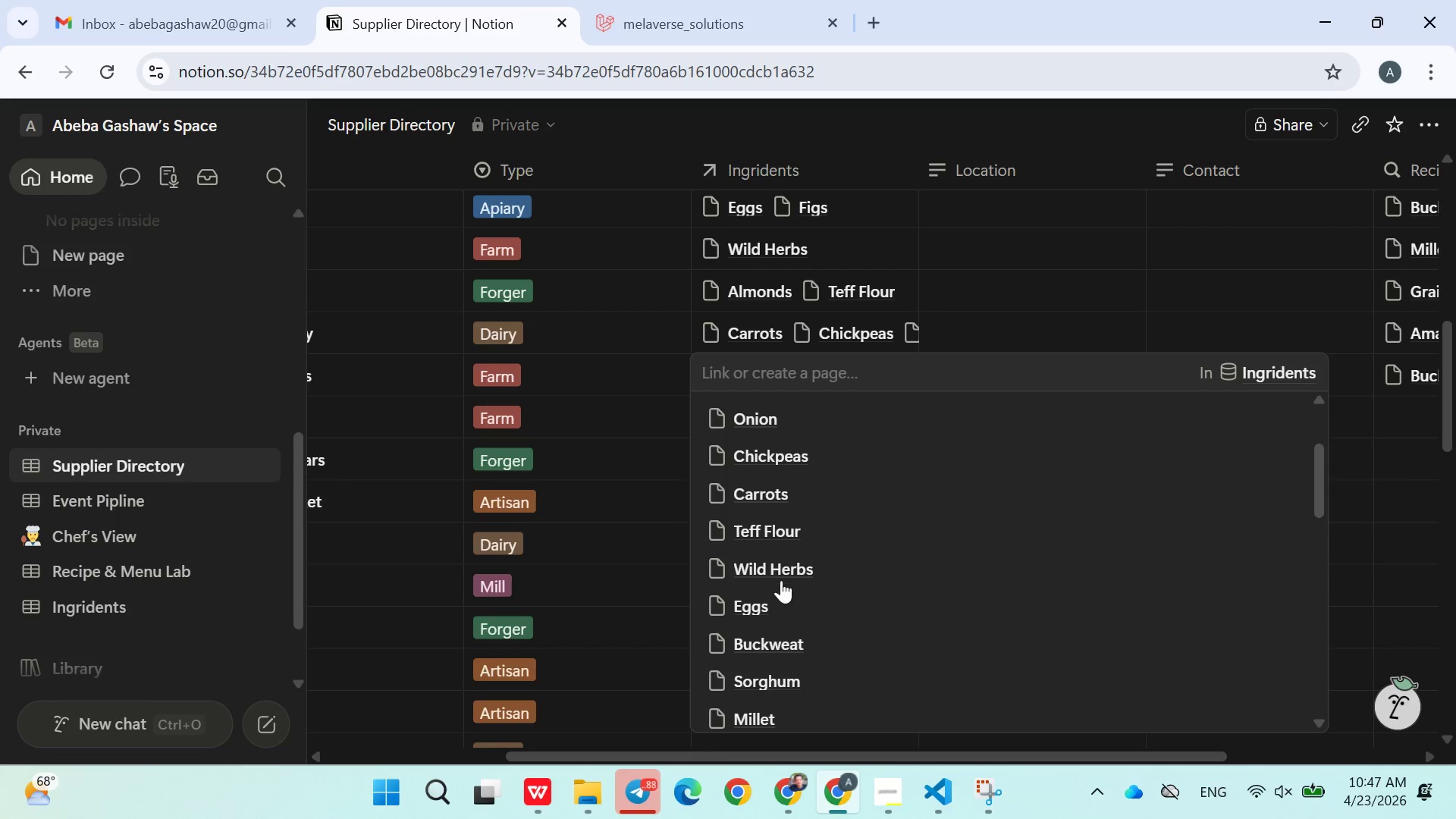 
left_click([782, 584])
 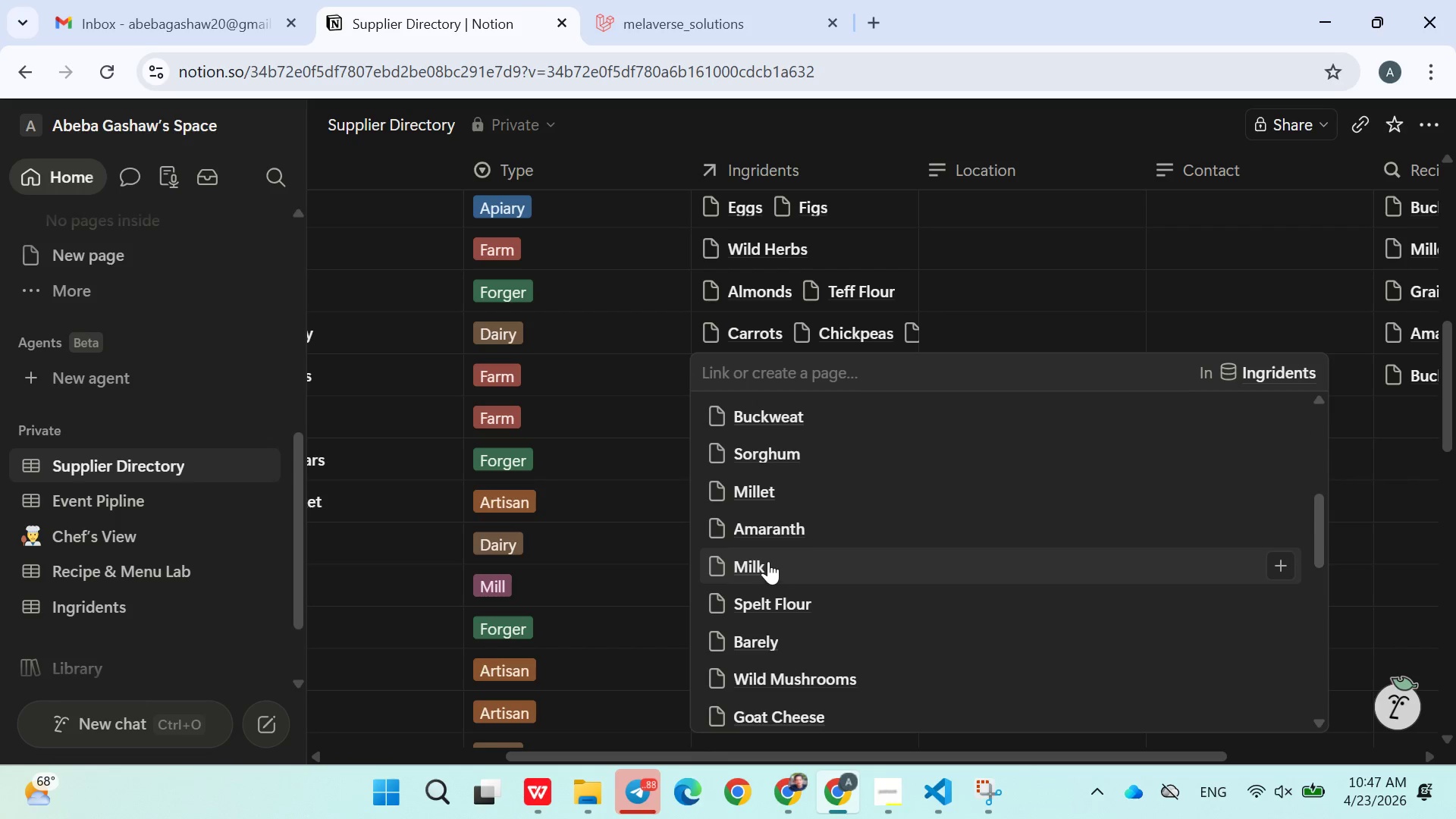 
scroll: coordinate [782, 584], scroll_direction: down, amount: 2.0
 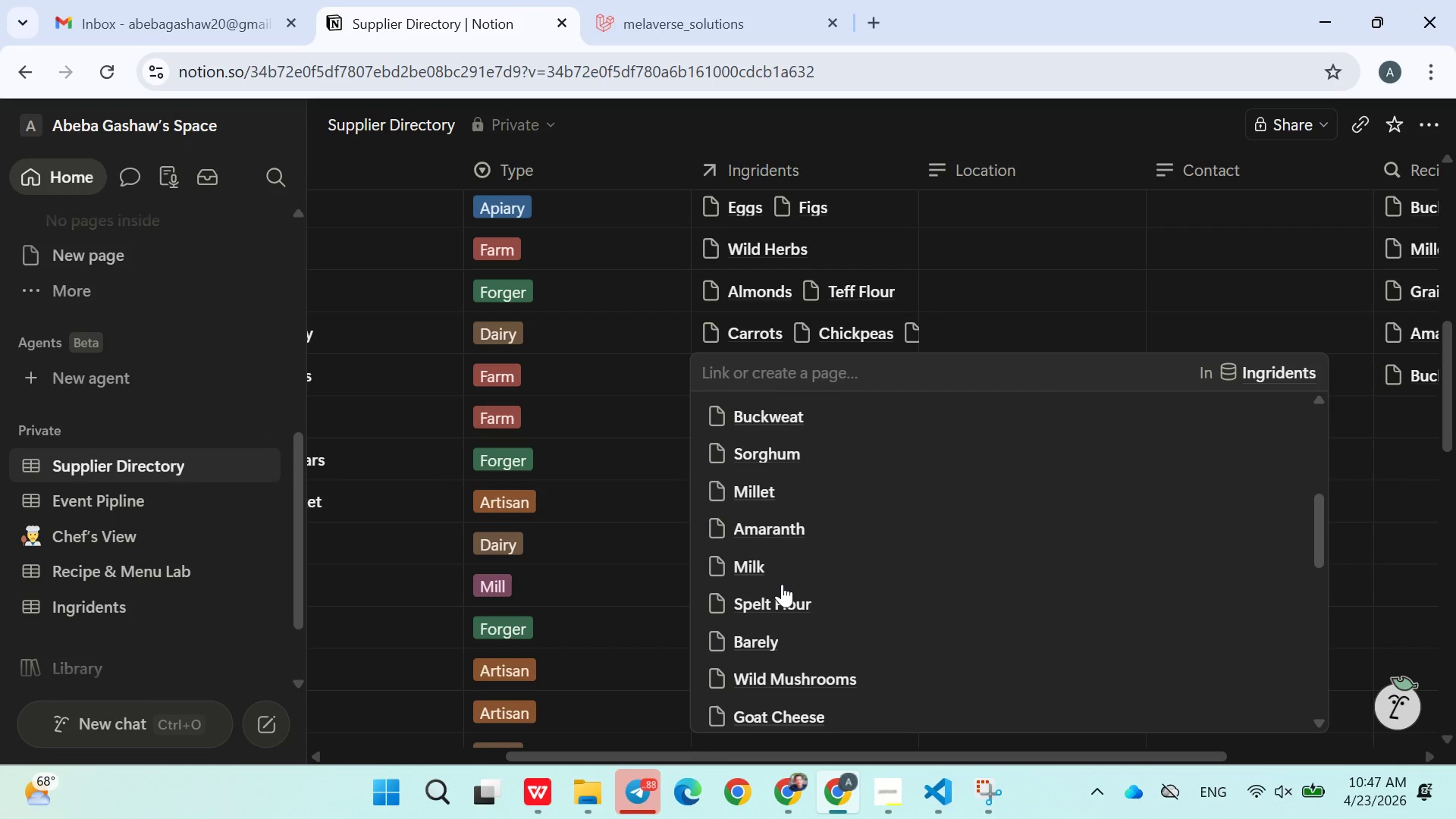 
double_click([768, 561])
 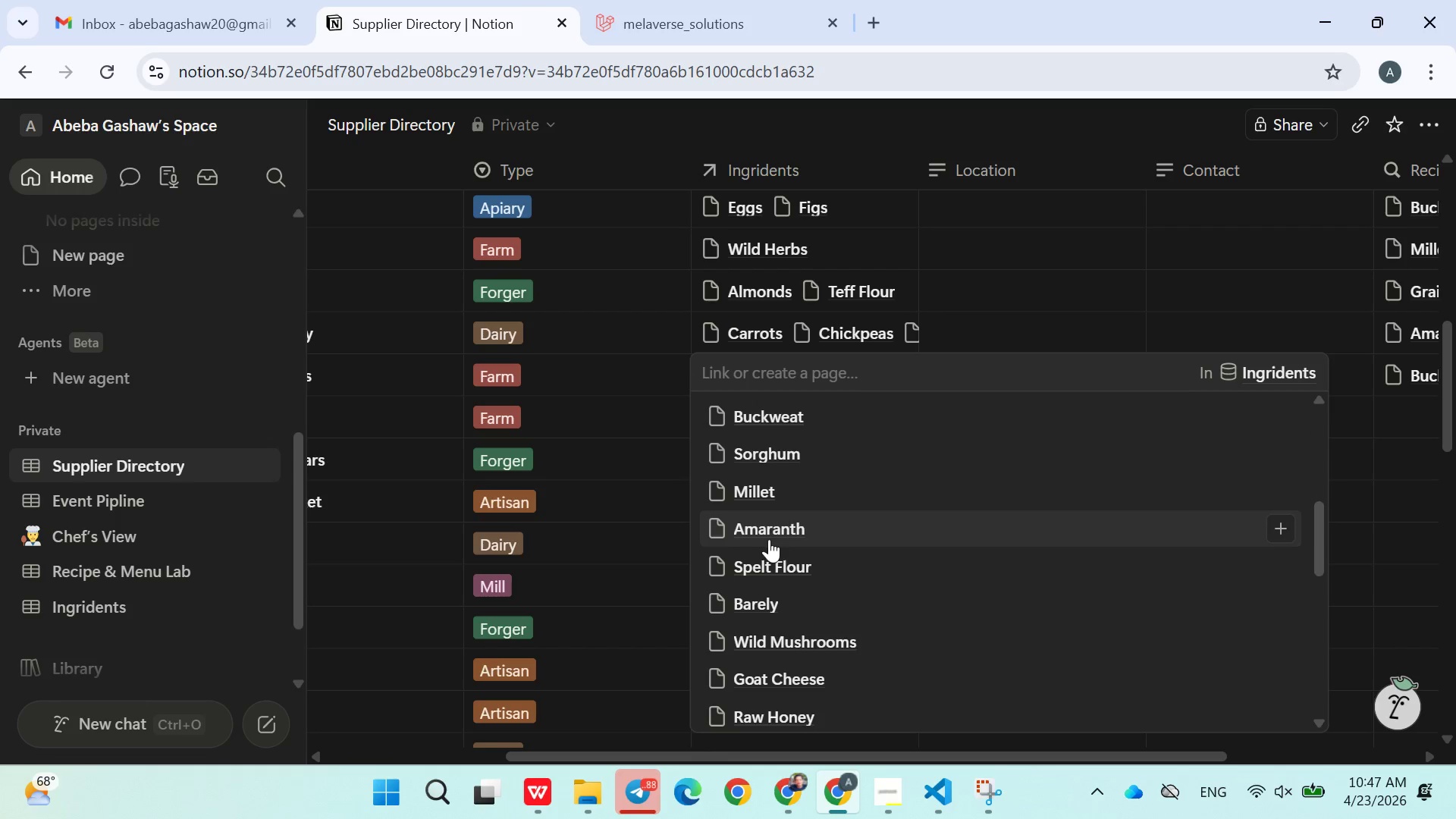 
left_click([771, 529])
 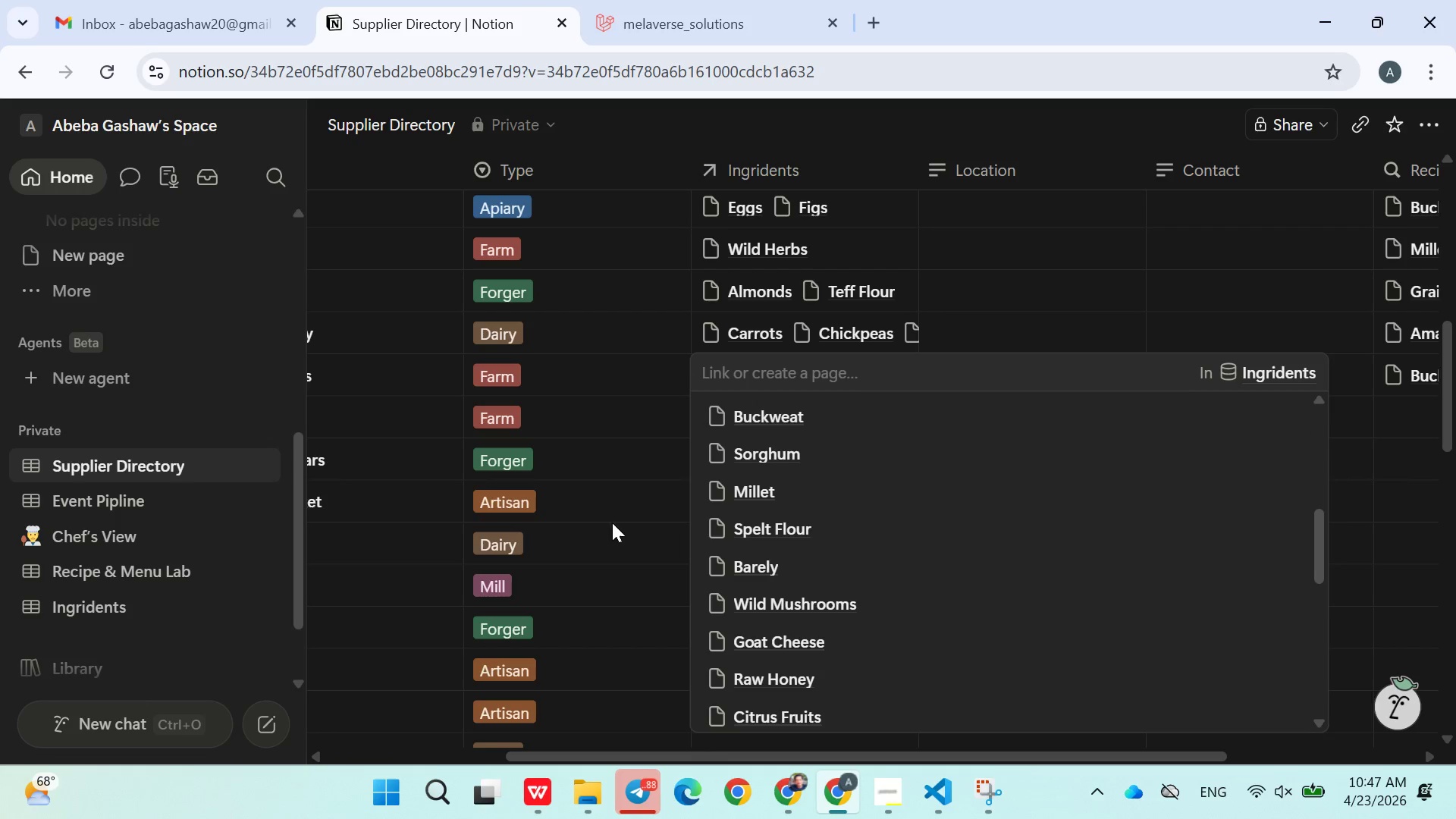 
left_click([610, 522])
 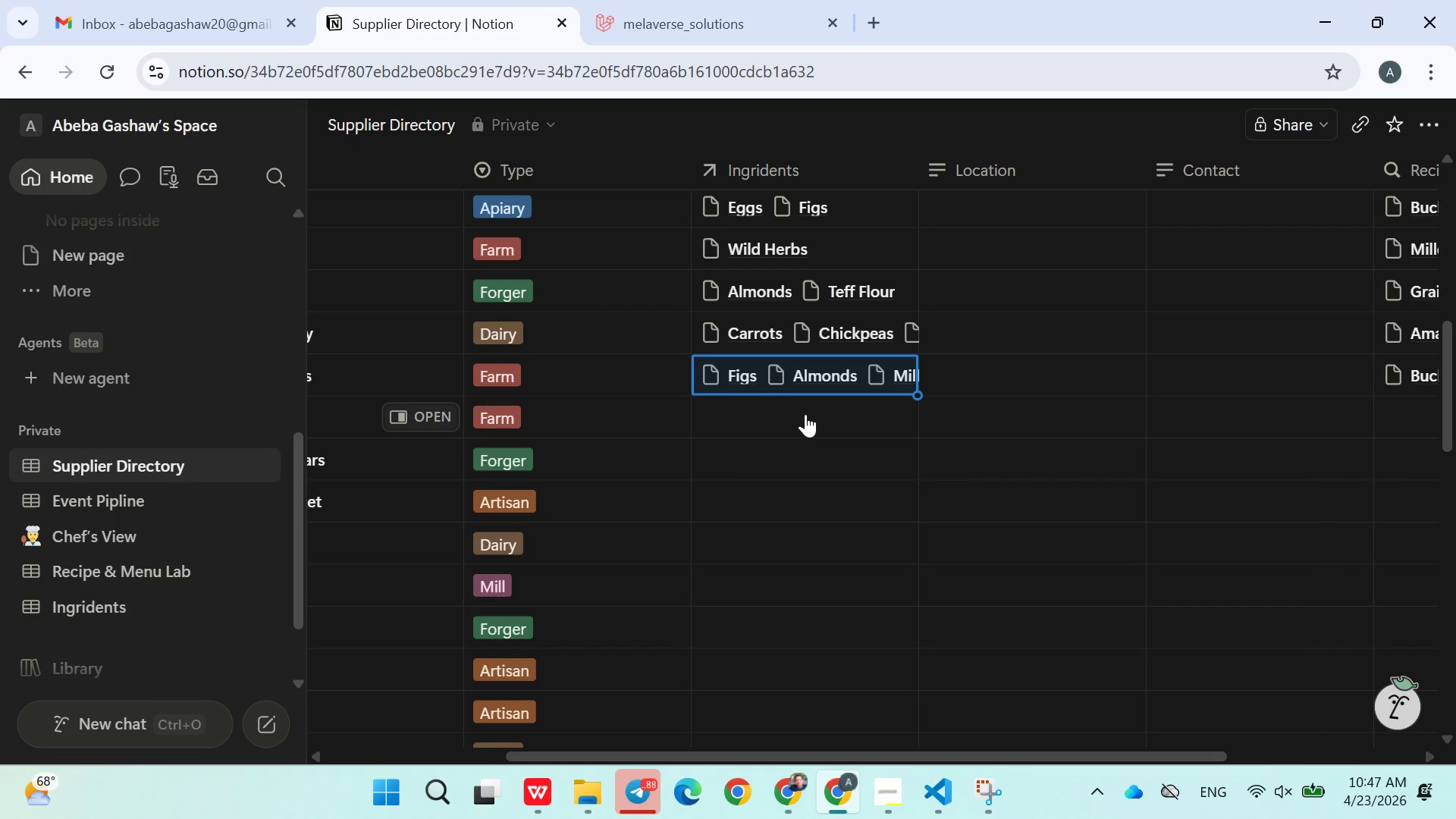 
left_click([810, 408])
 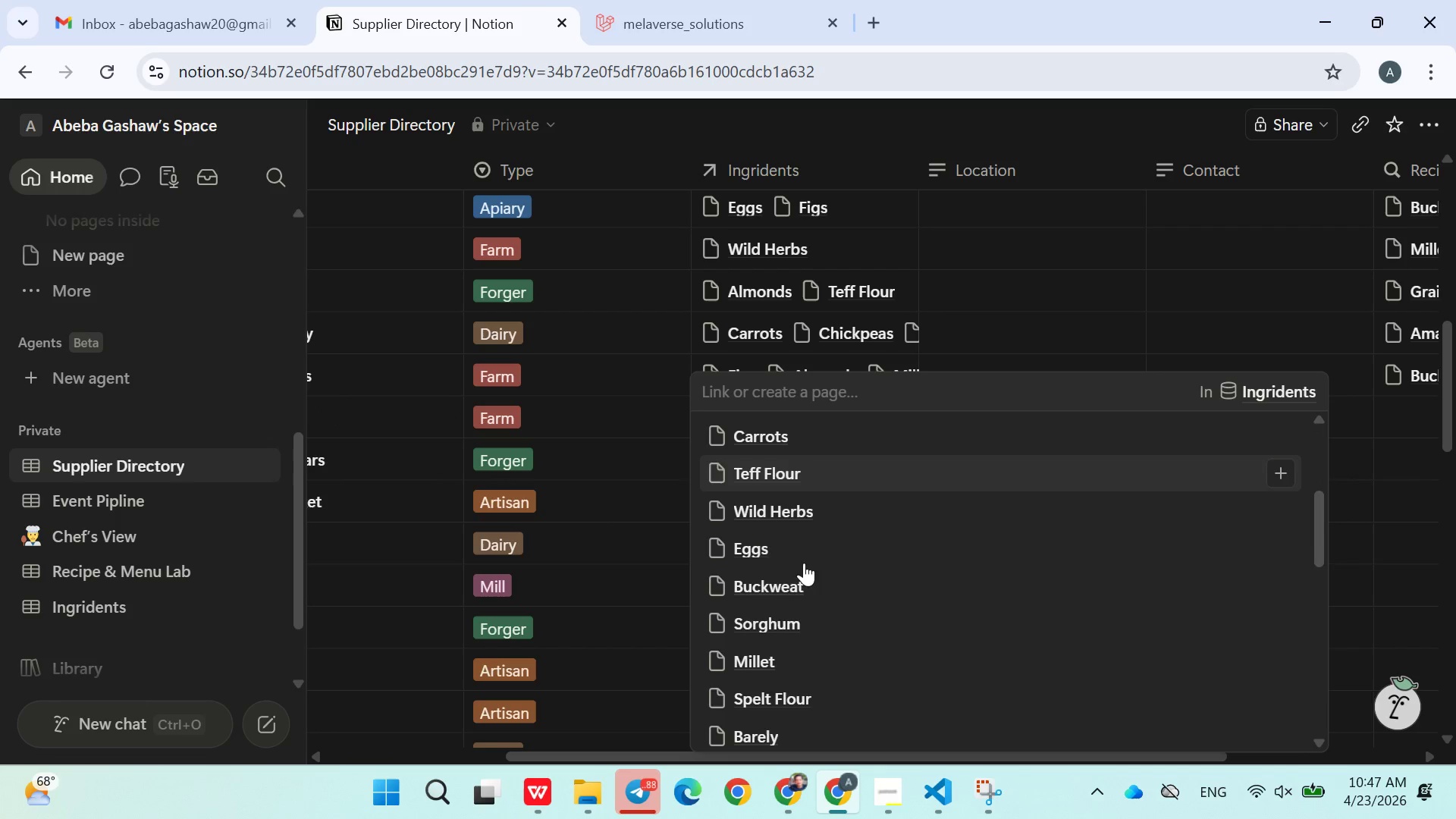 
double_click([770, 558])
 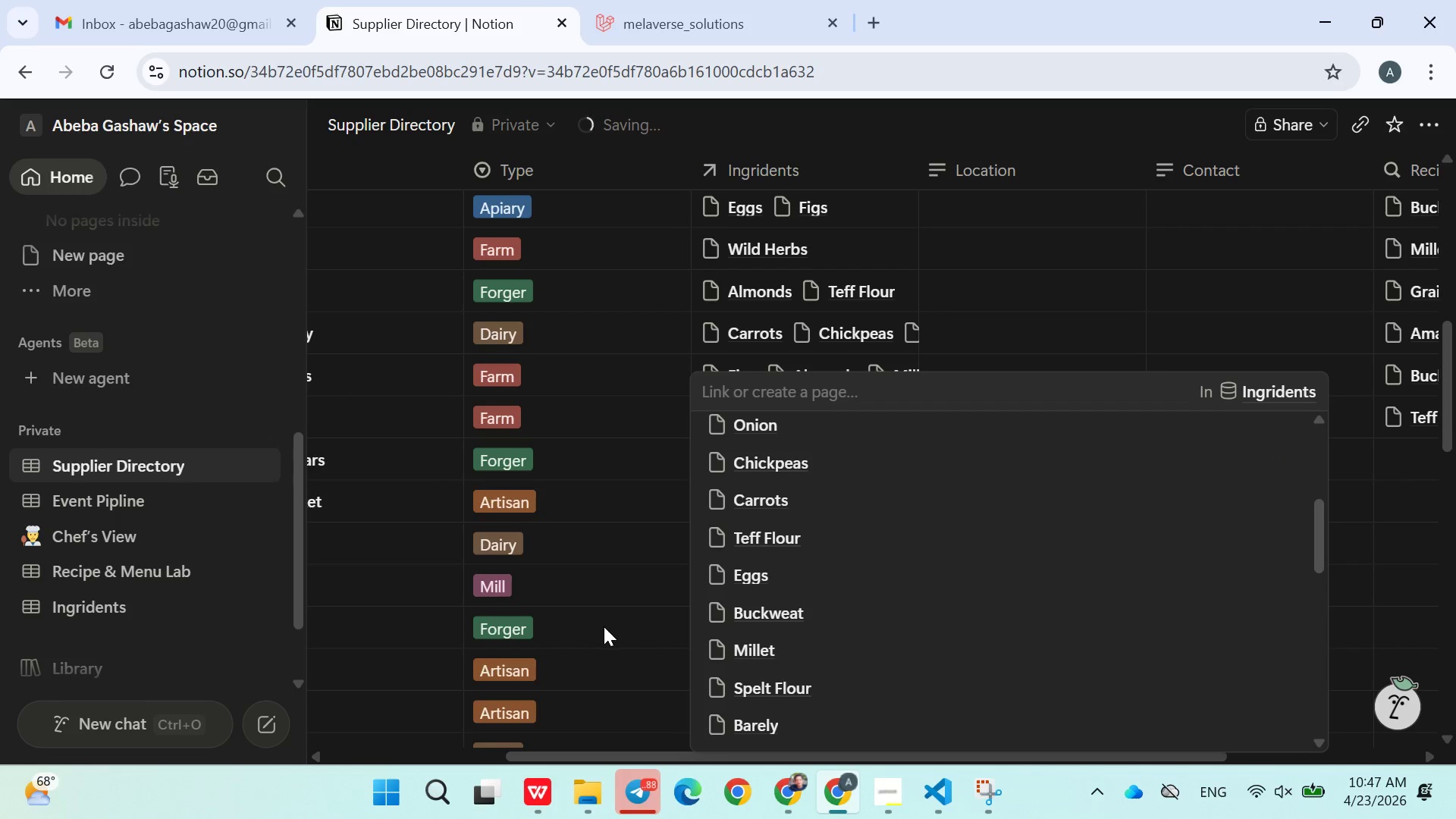 
left_click([602, 626])
 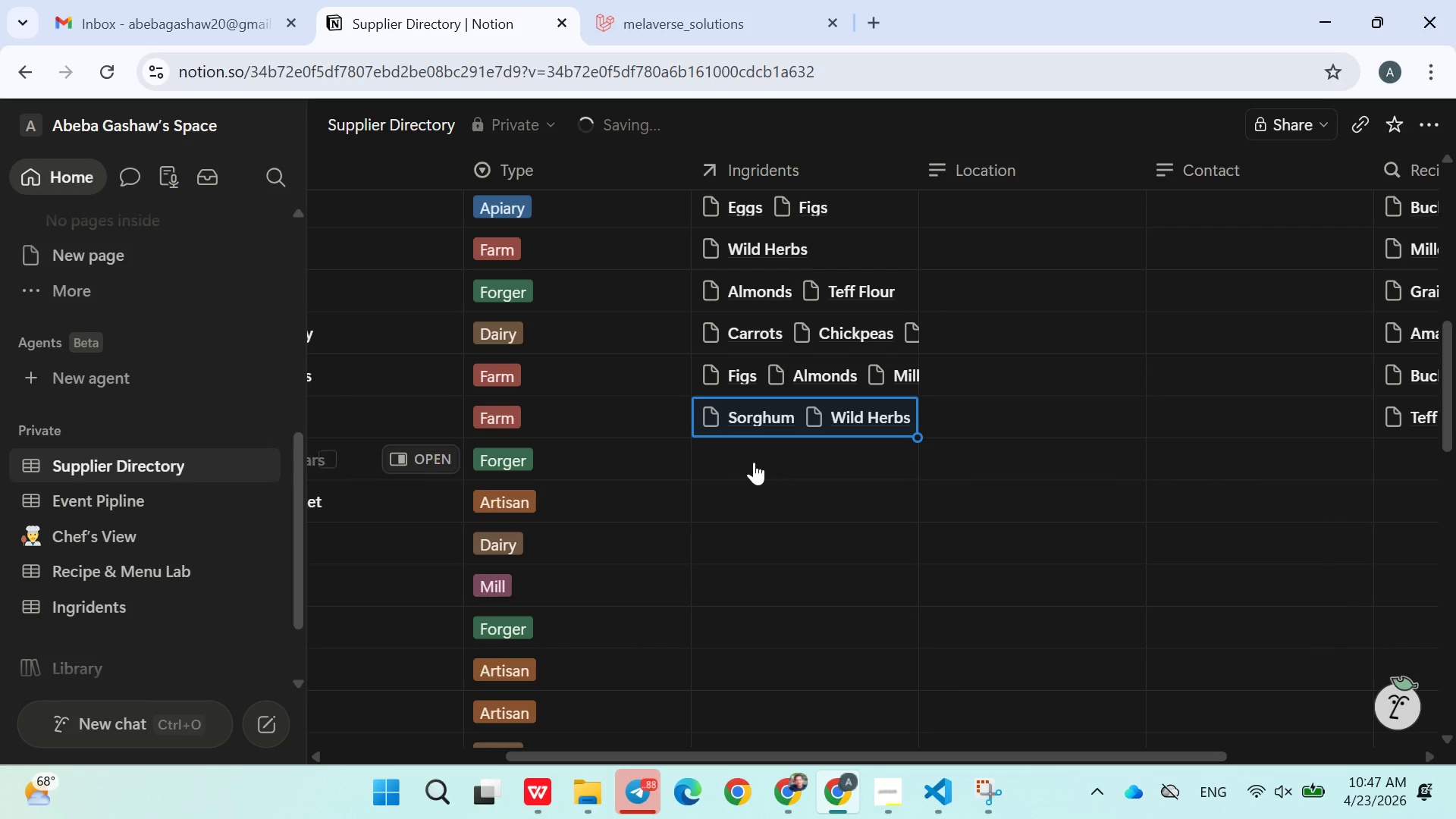 
double_click([762, 462])
 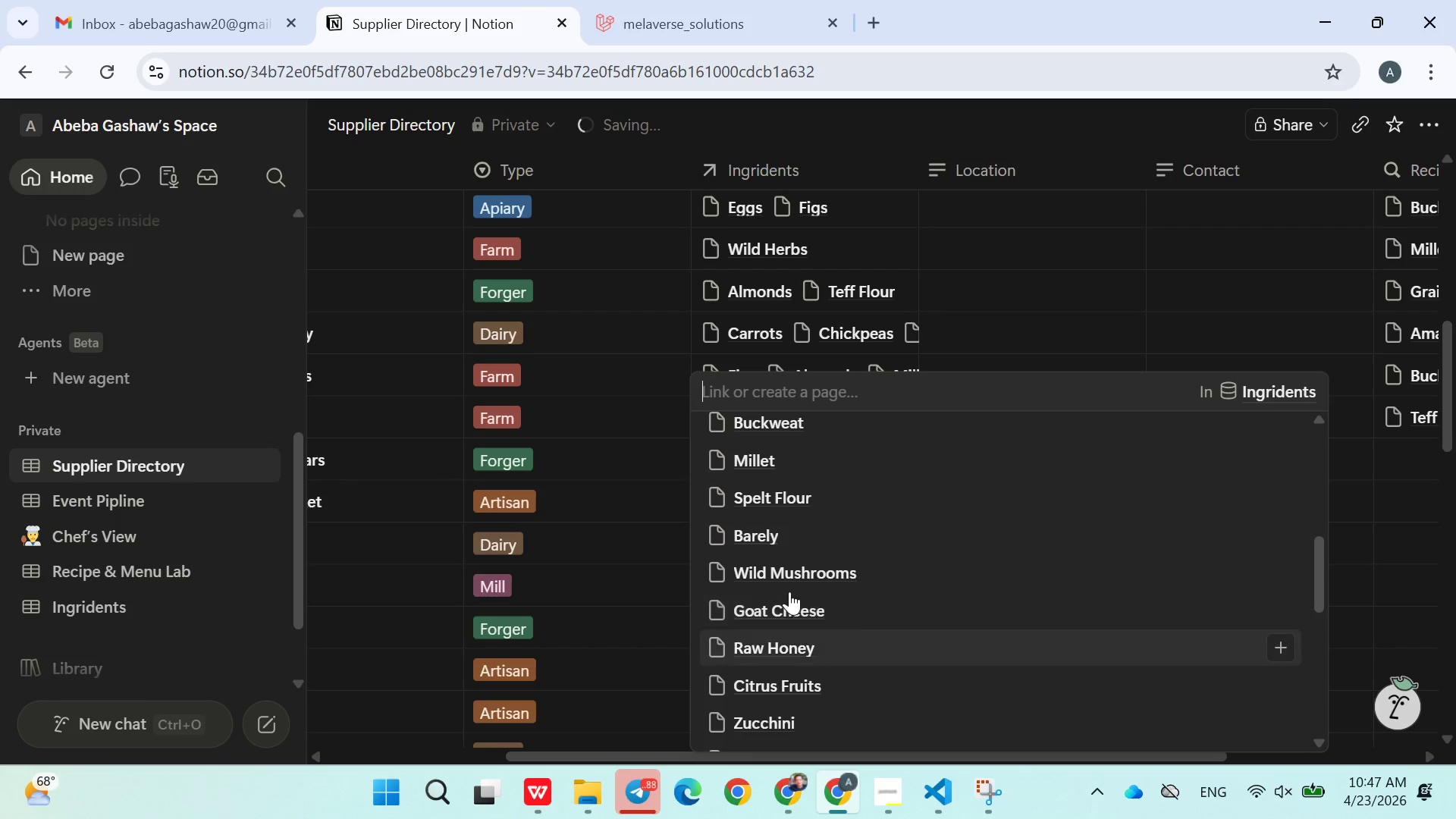 
double_click([627, 596])
 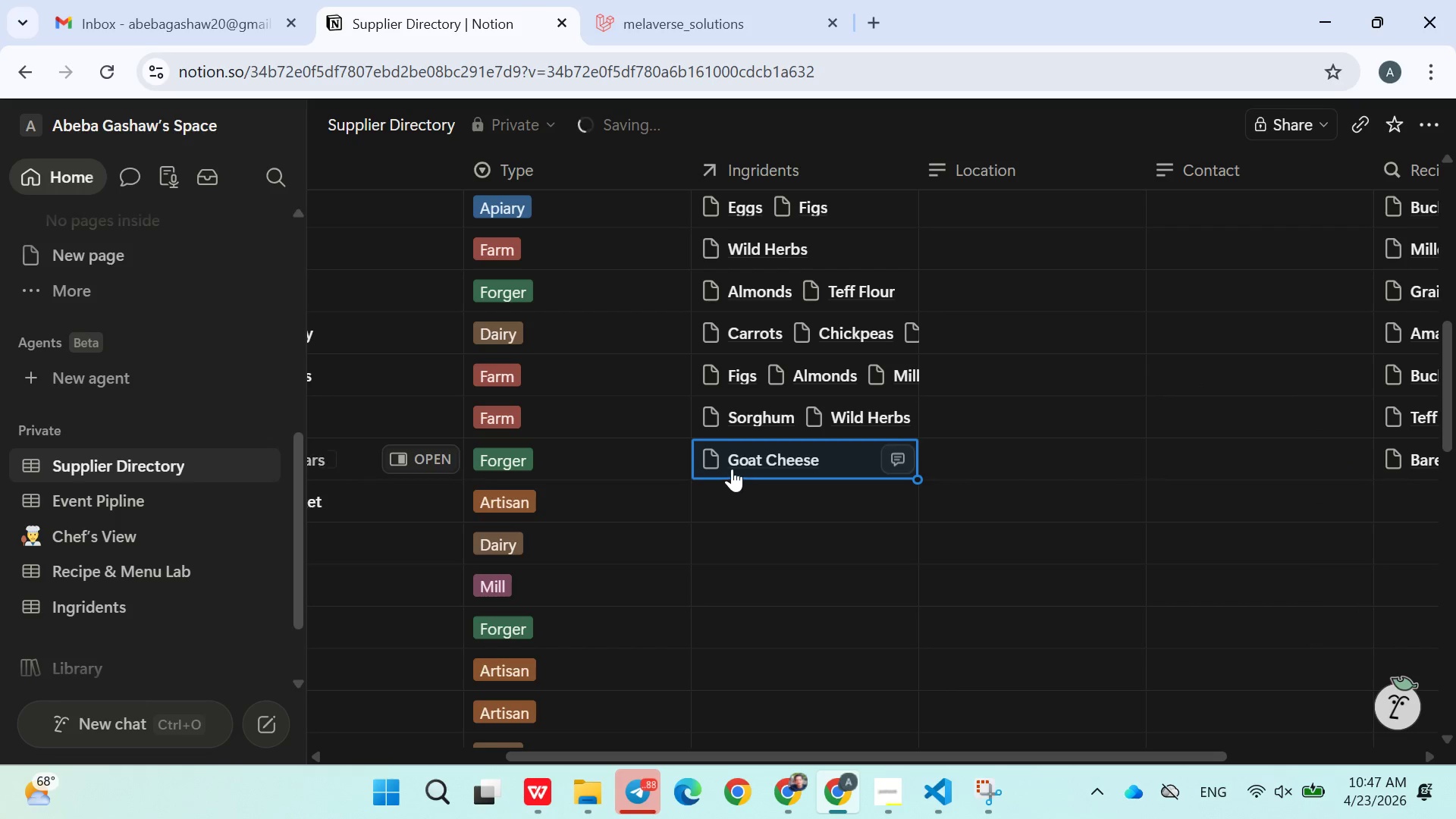 
mouse_move([731, 487])
 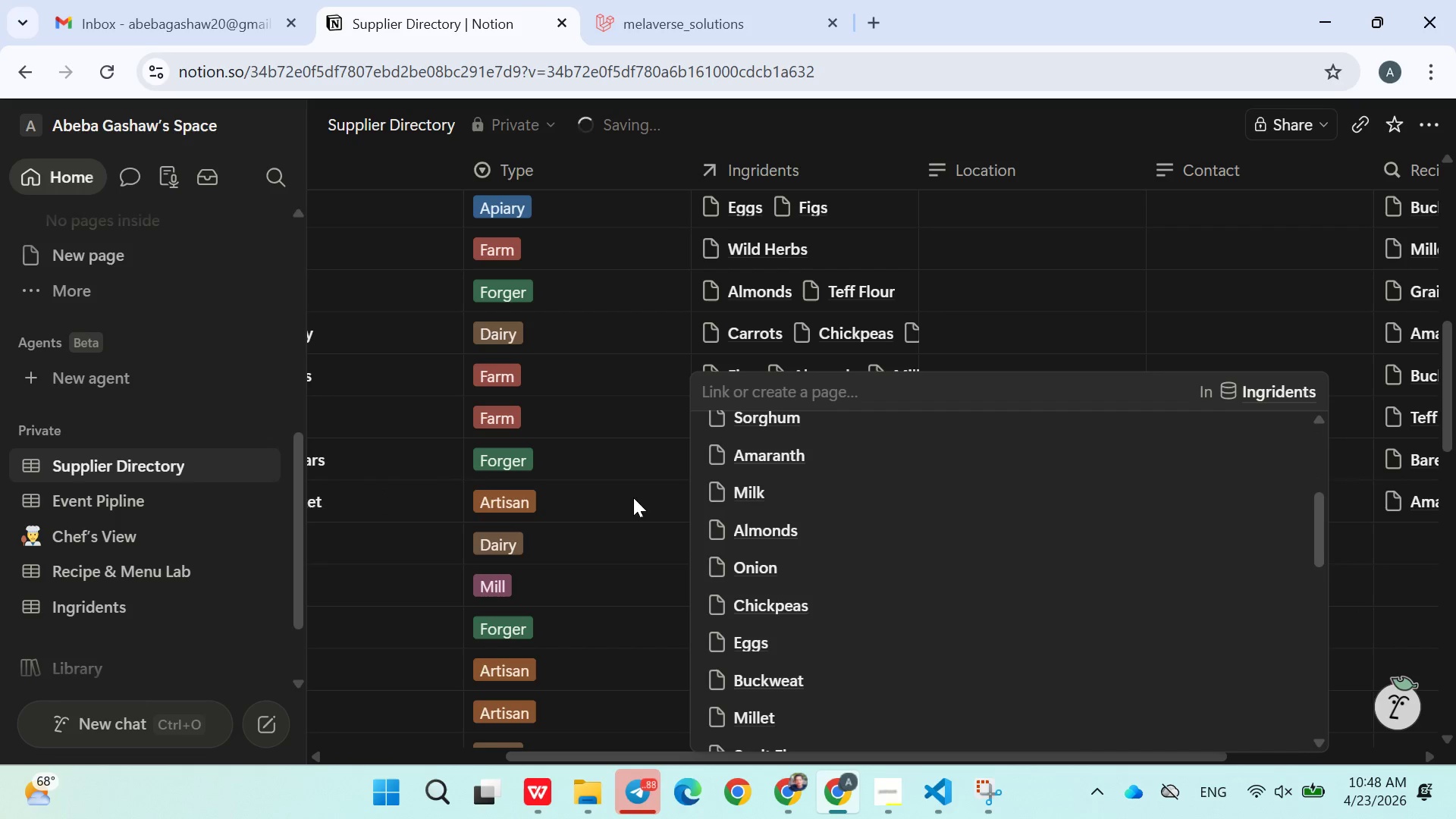 
left_click([626, 529])
 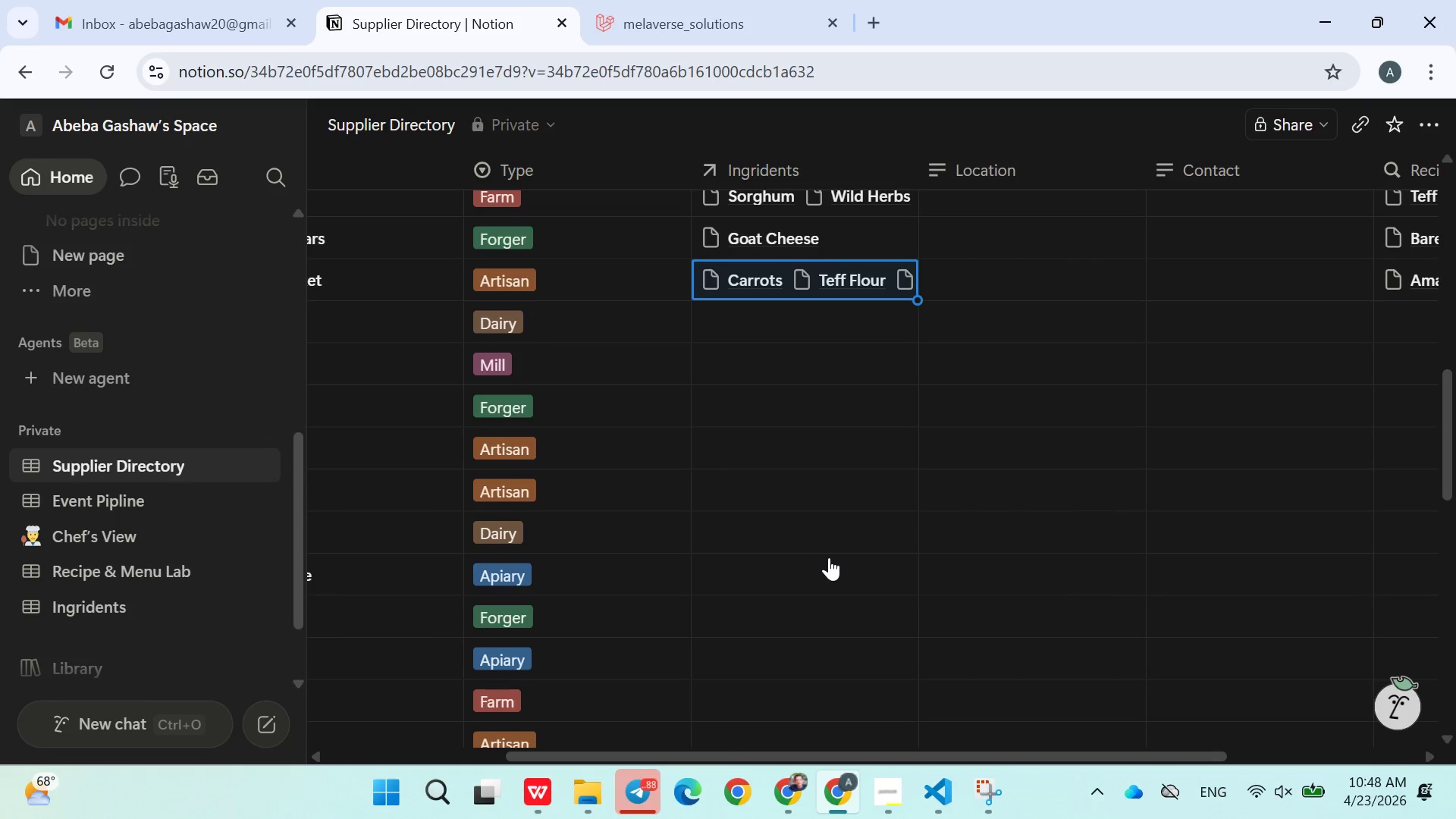 
left_click([879, 807])